 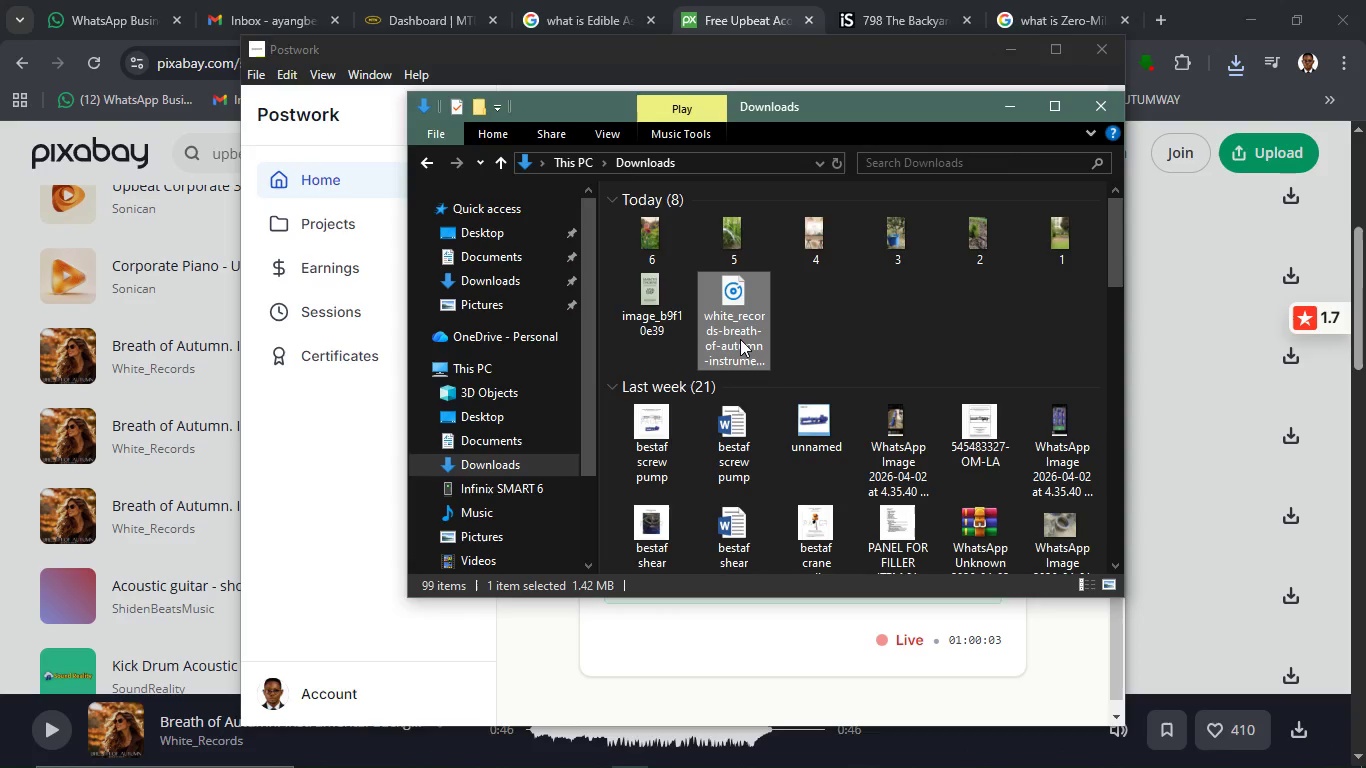 
type([F2]back)
 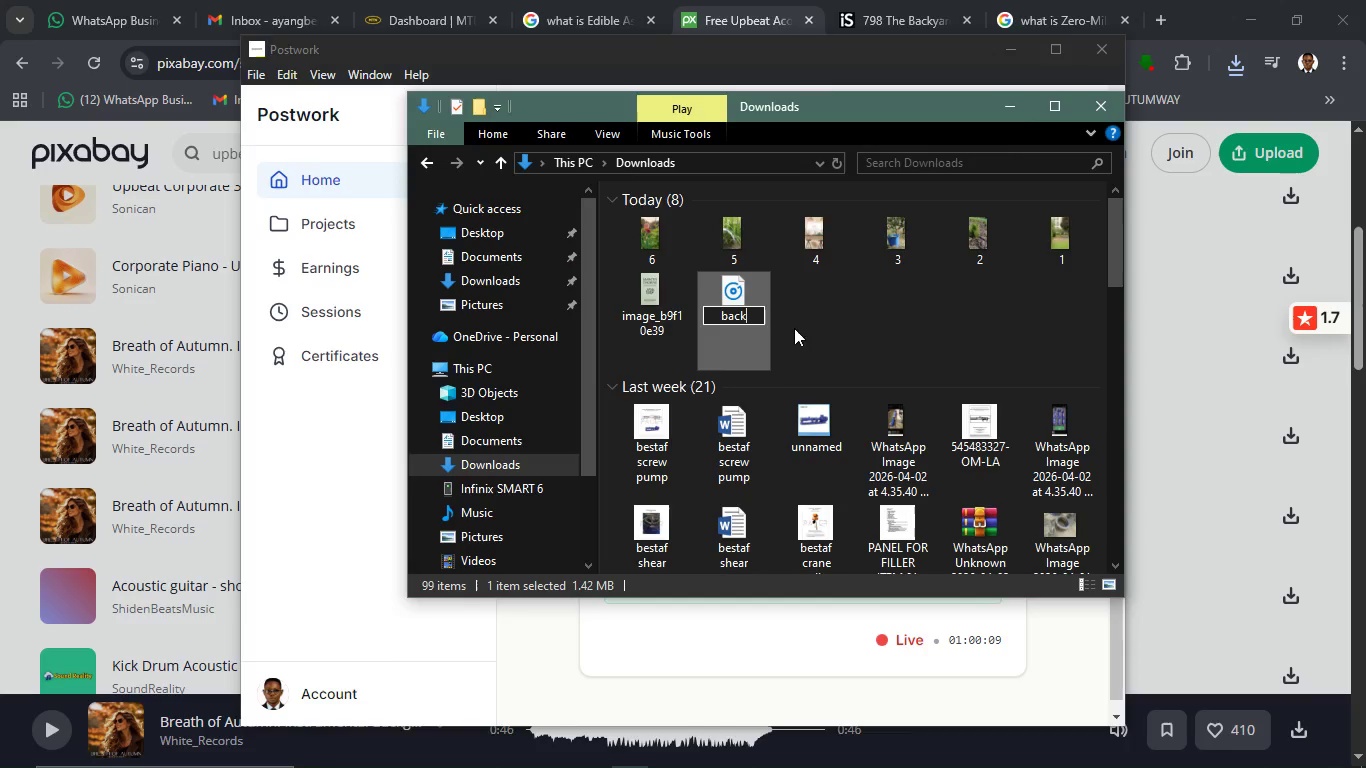 
left_click([845, 319])
 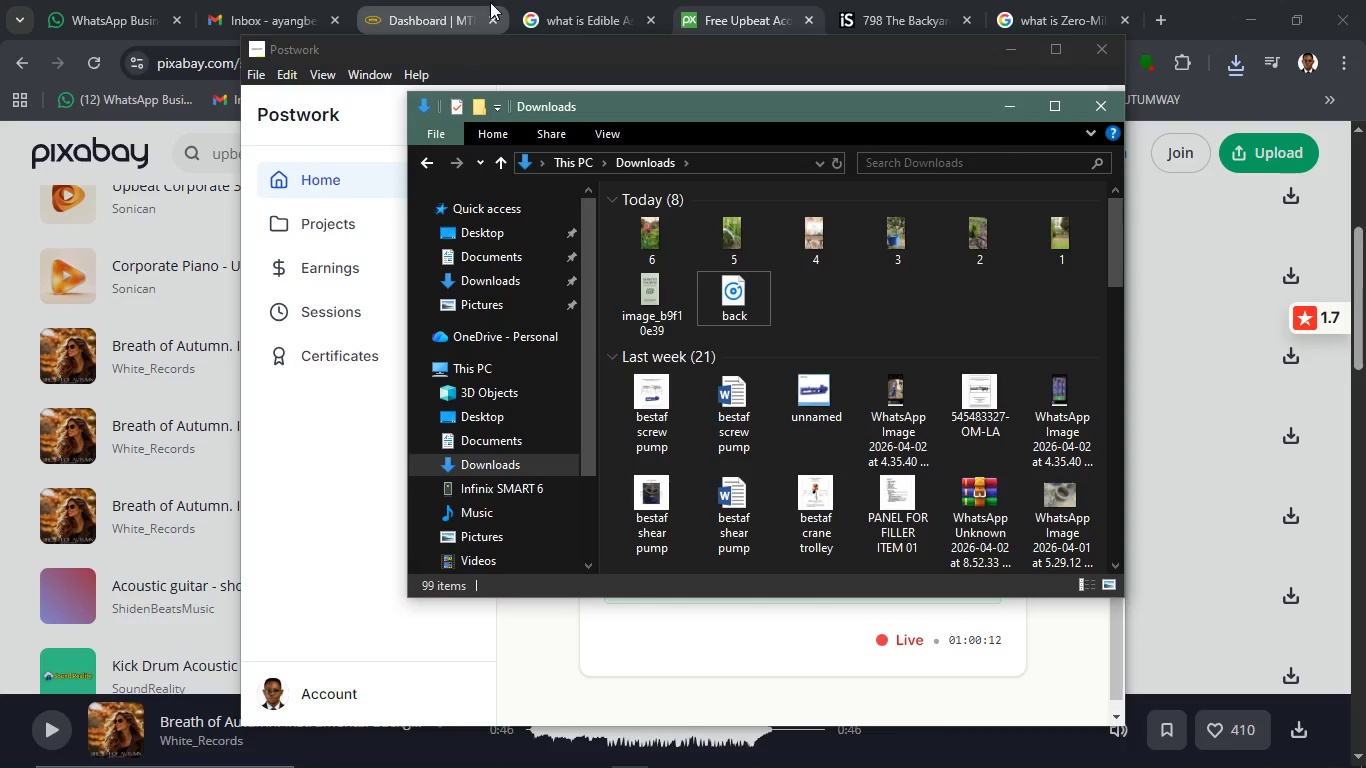 
left_click([542, 10])
 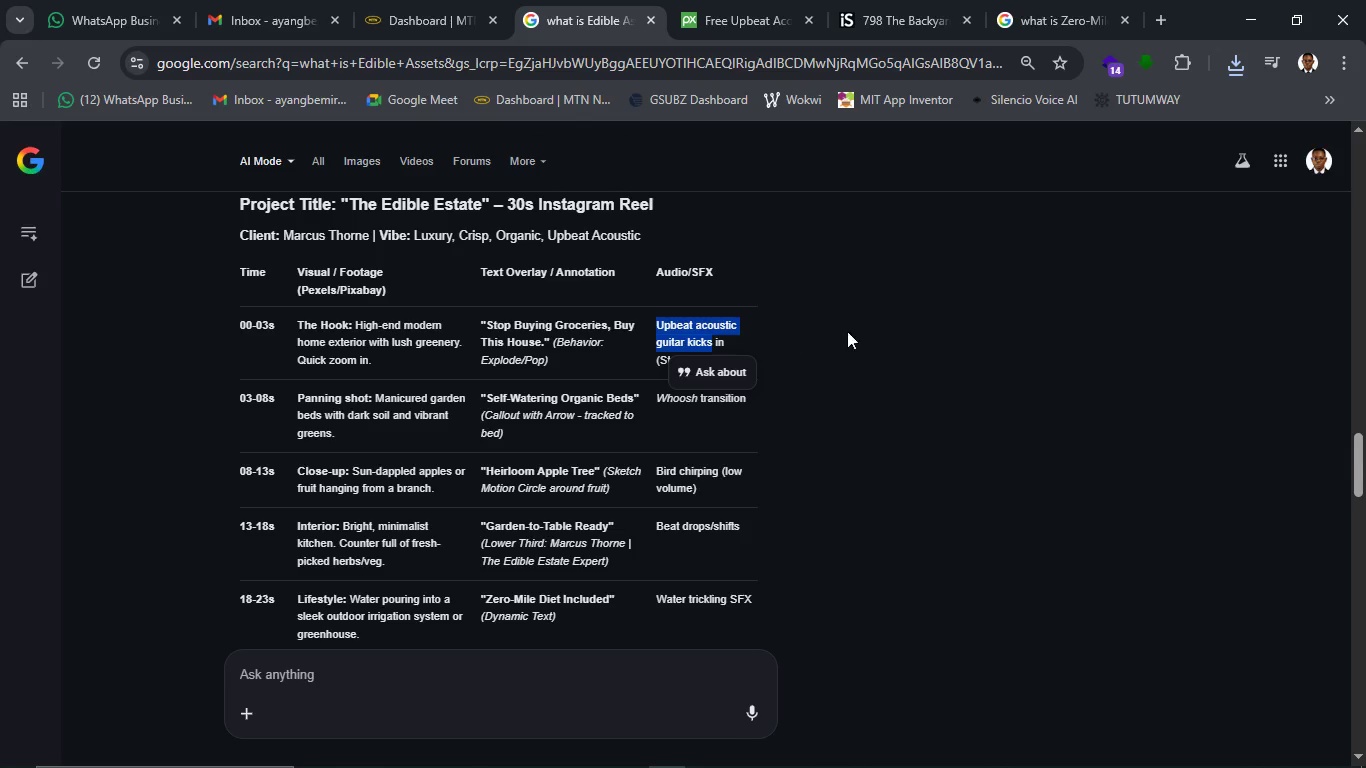 
left_click([865, 331])
 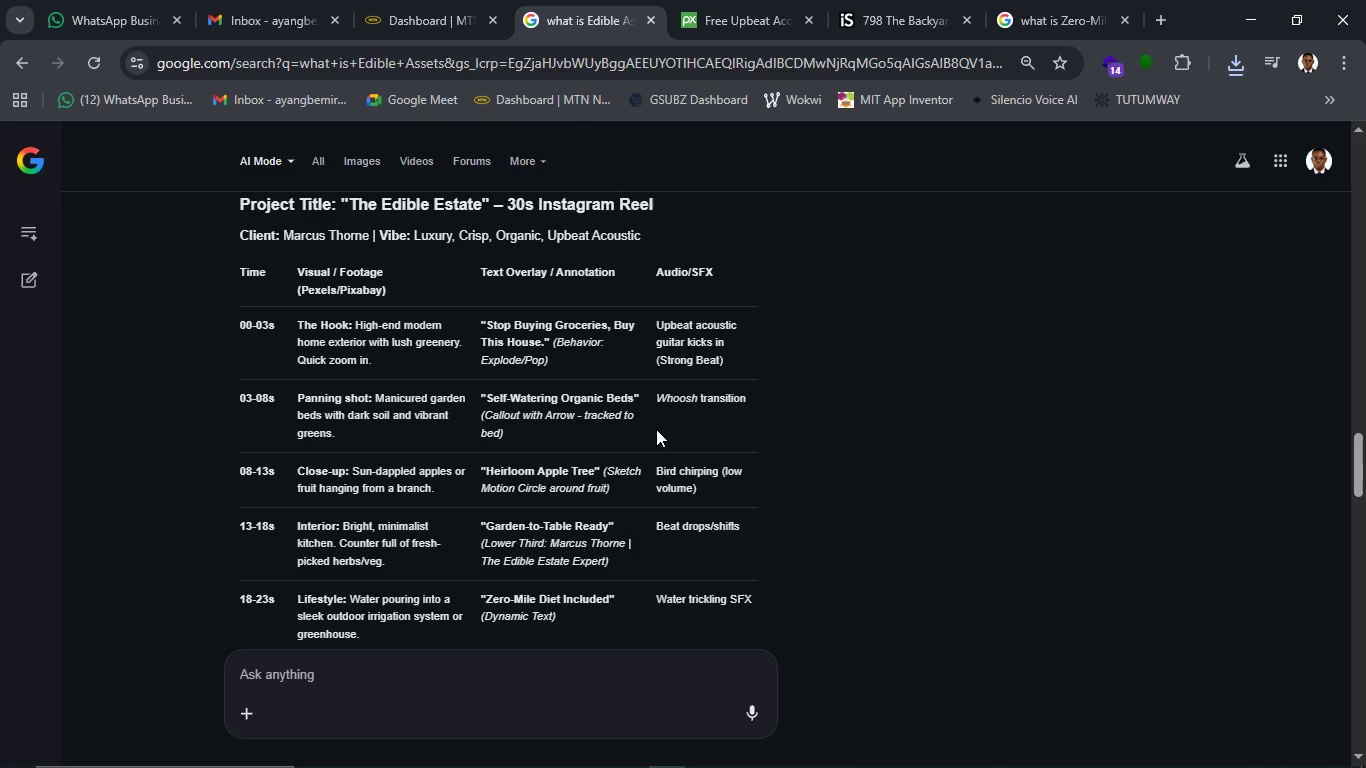 
left_click_drag(start_coordinate=[655, 396], to_coordinate=[684, 398])
 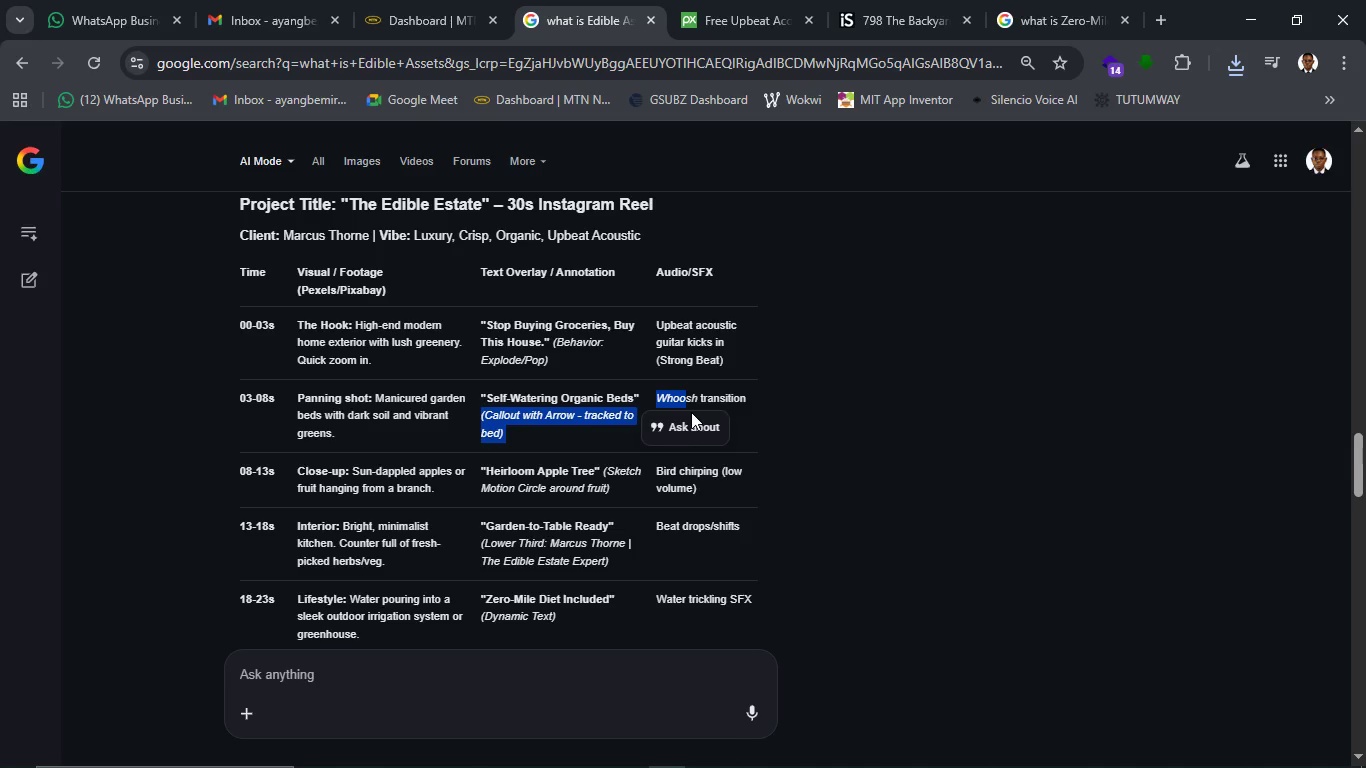 
left_click([691, 412])
 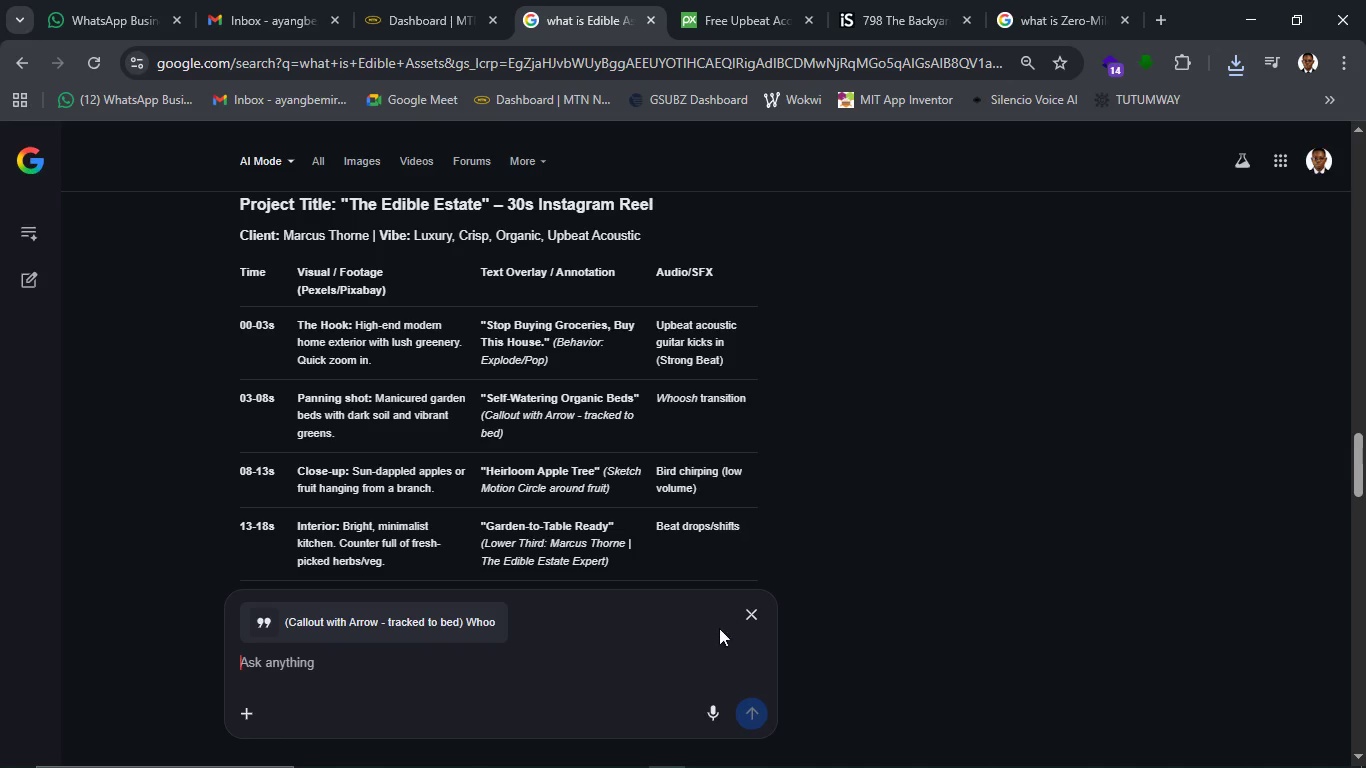 
left_click([745, 618])
 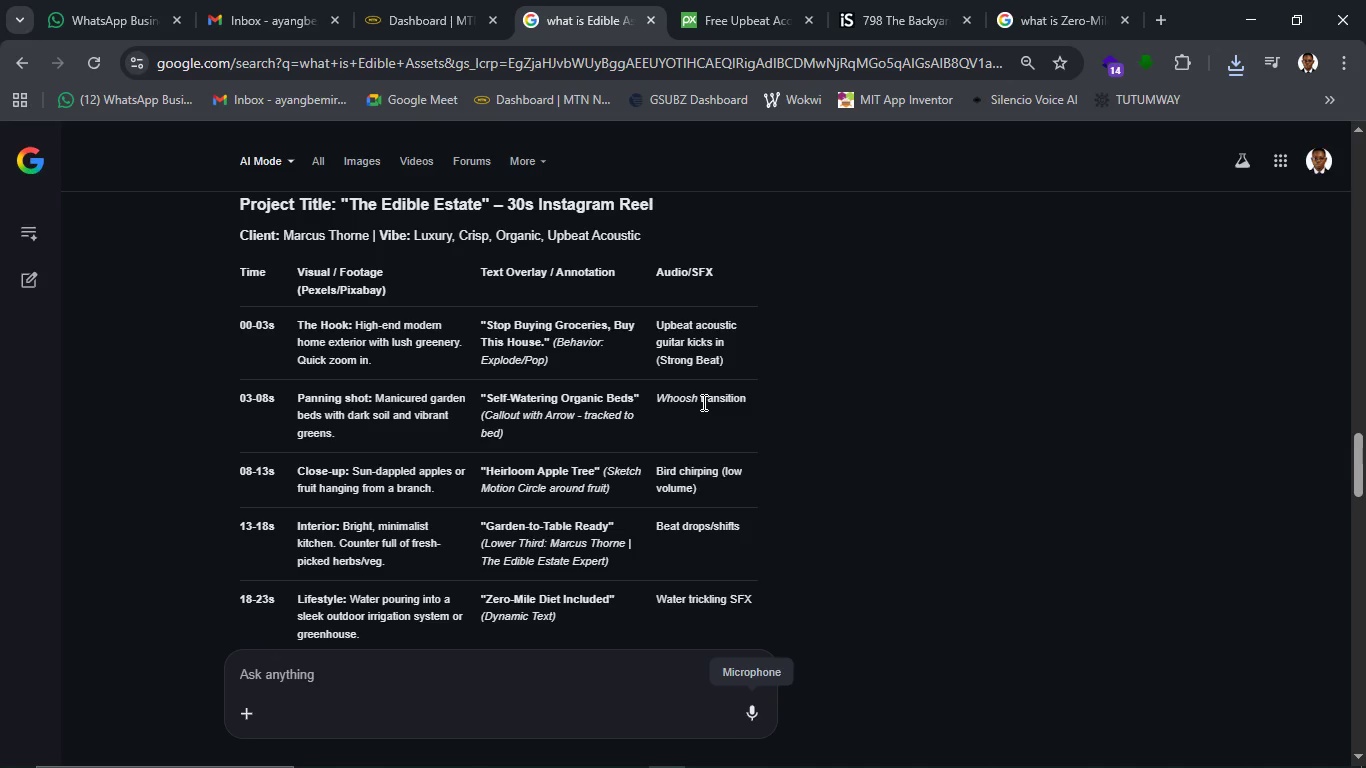 
left_click_drag(start_coordinate=[698, 400], to_coordinate=[657, 394])
 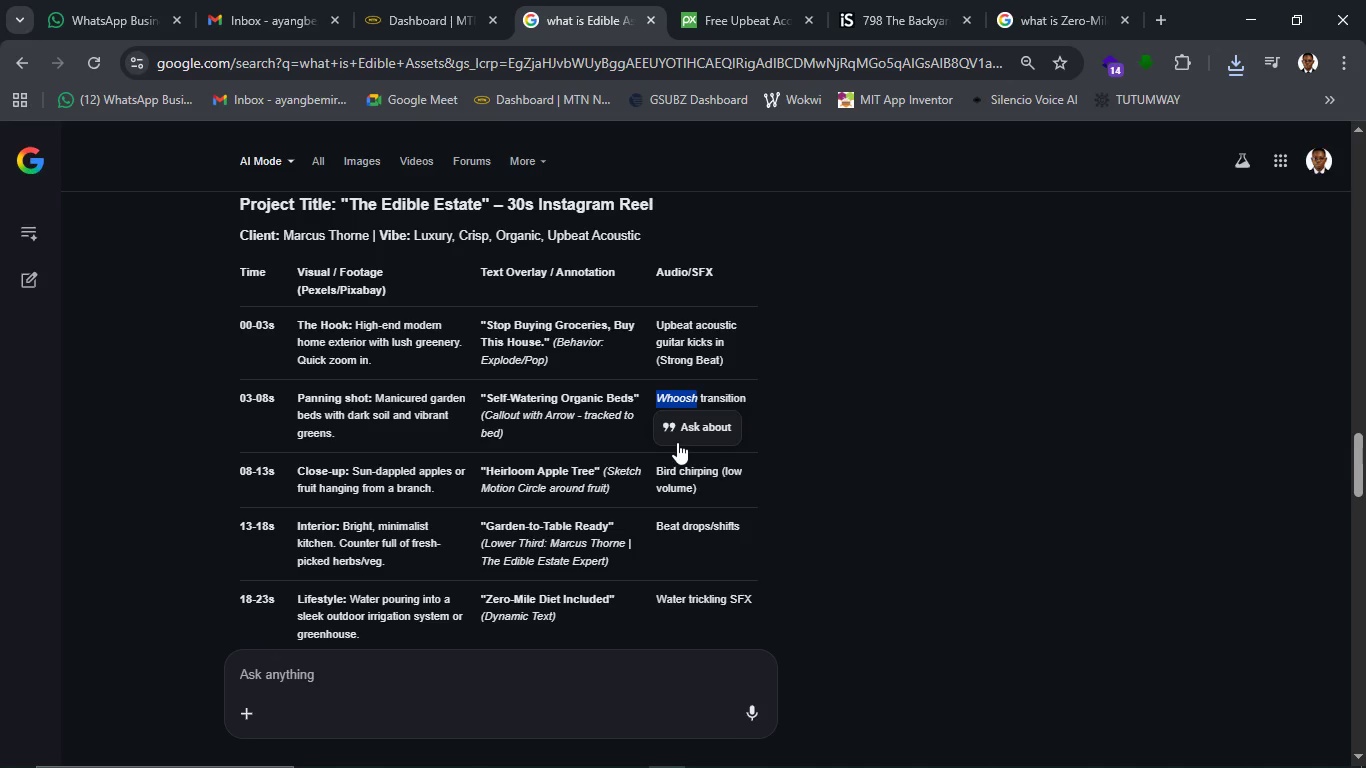 
key(Control+C)
 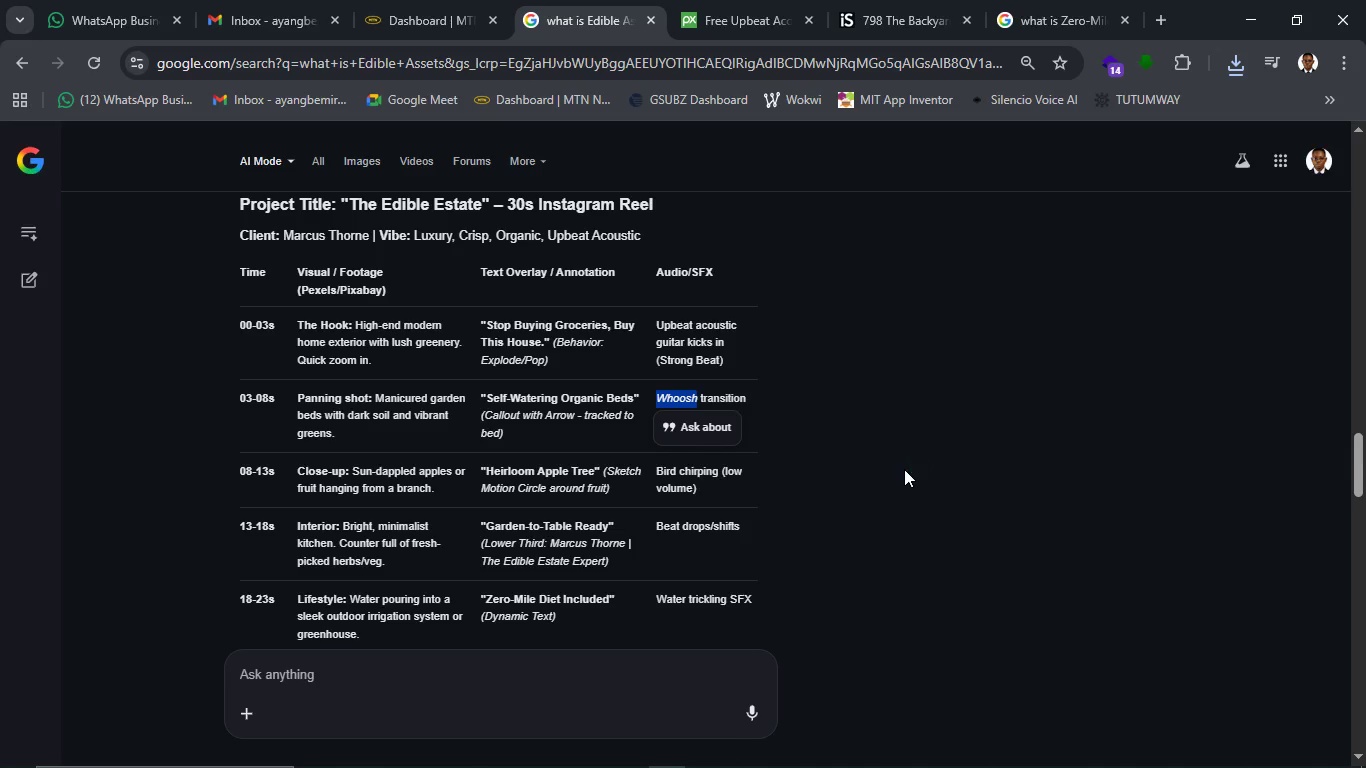 
left_click([904, 469])
 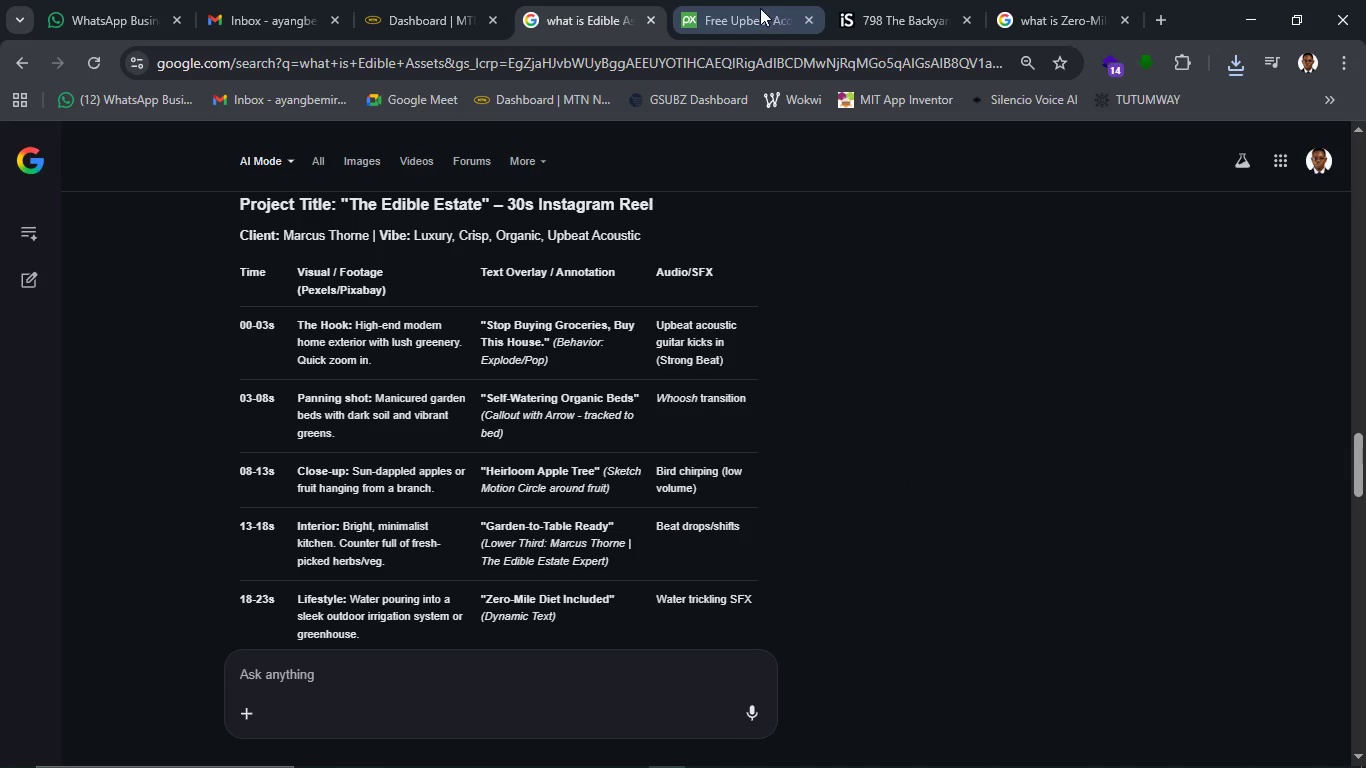 
left_click([760, 8])
 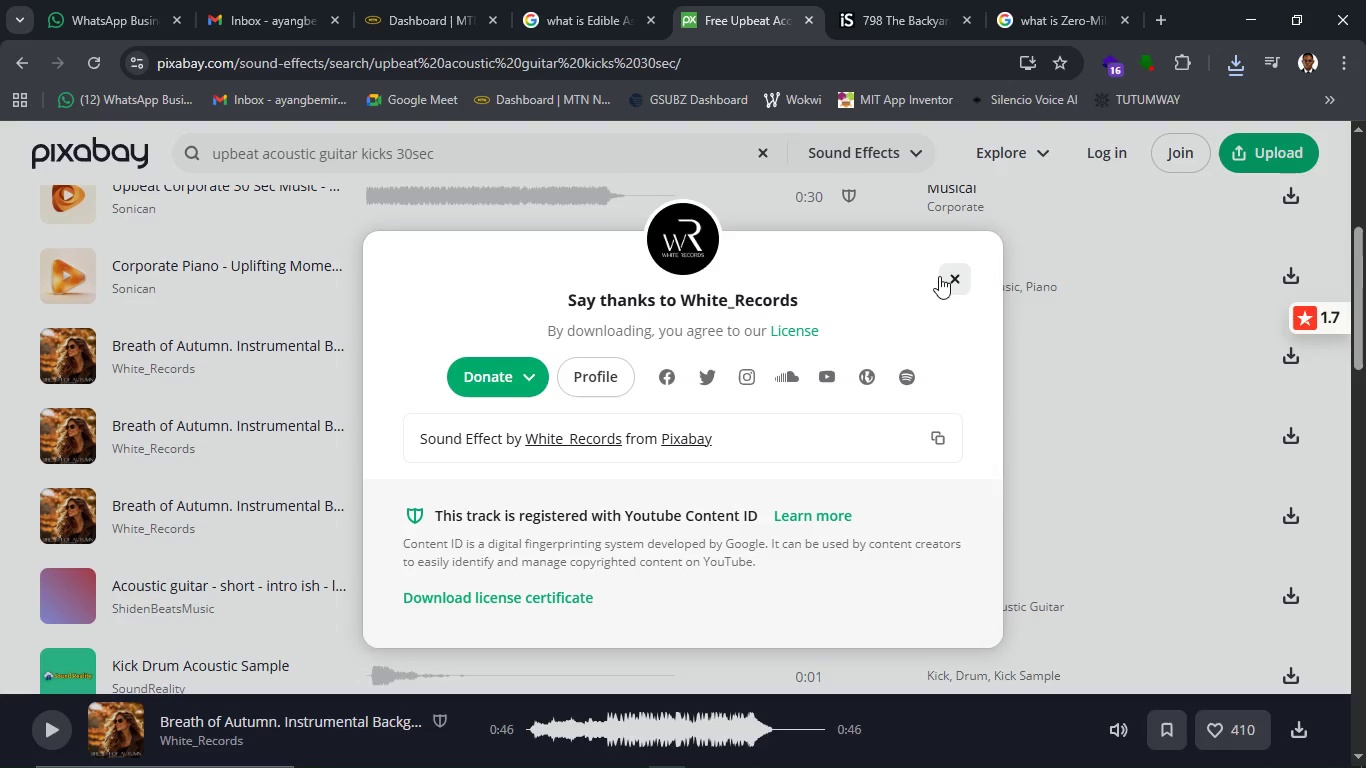 
left_click([945, 276])
 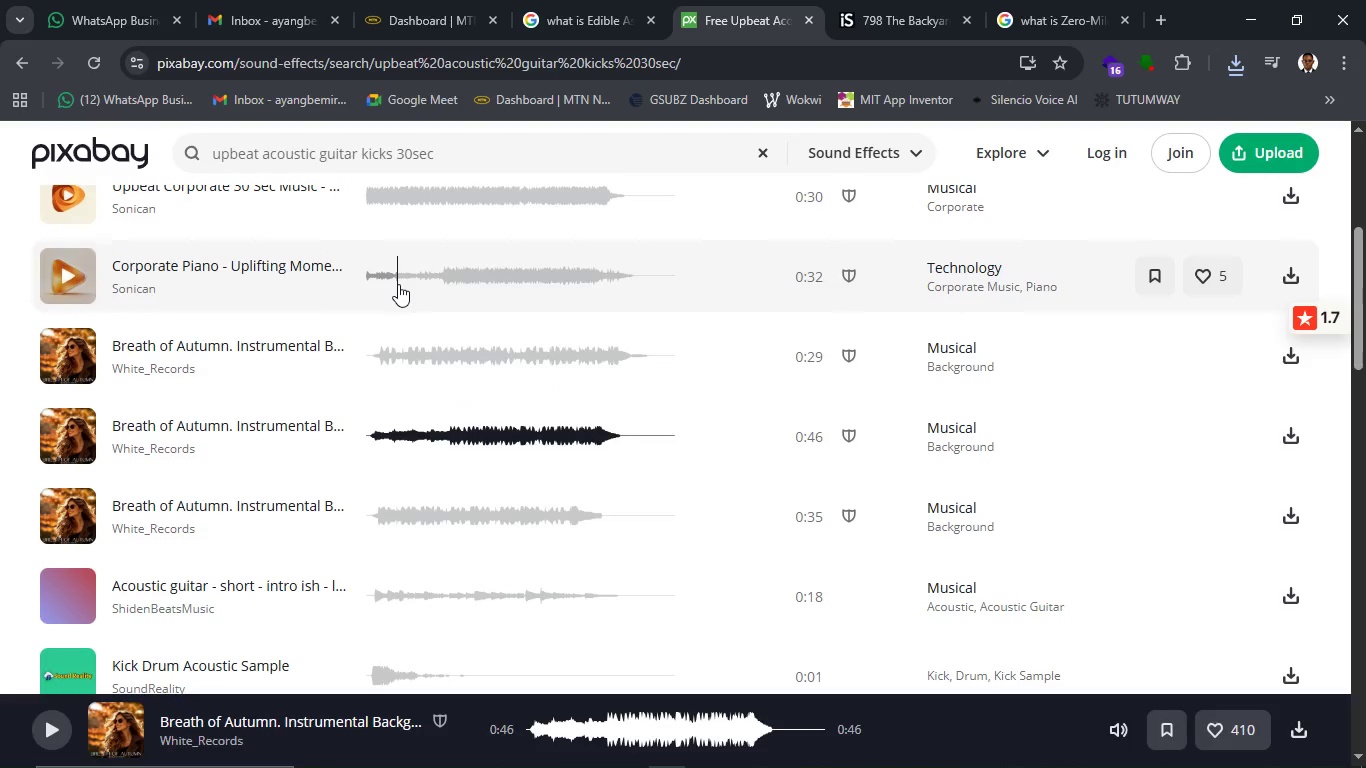 
scroll: coordinate [398, 284], scroll_direction: up, amount: 6.0
 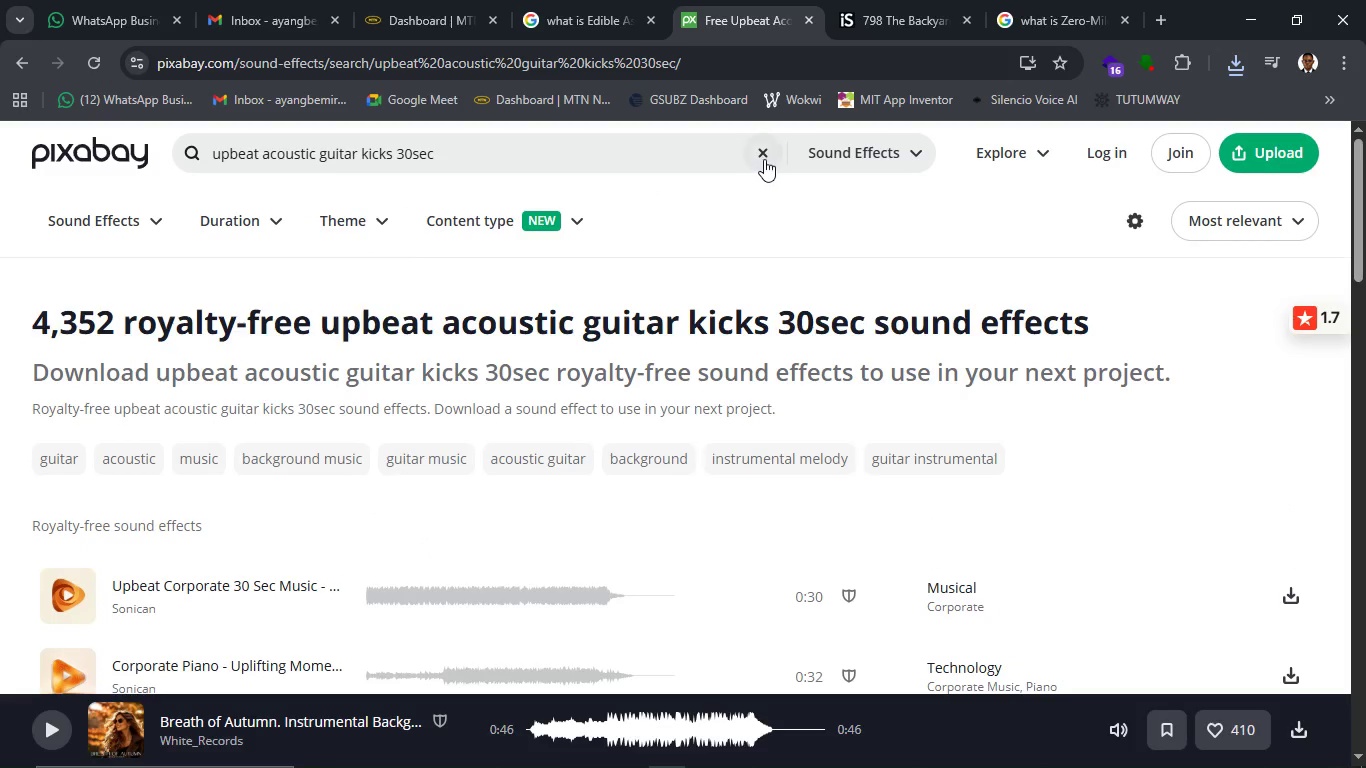 
left_click([764, 159])
 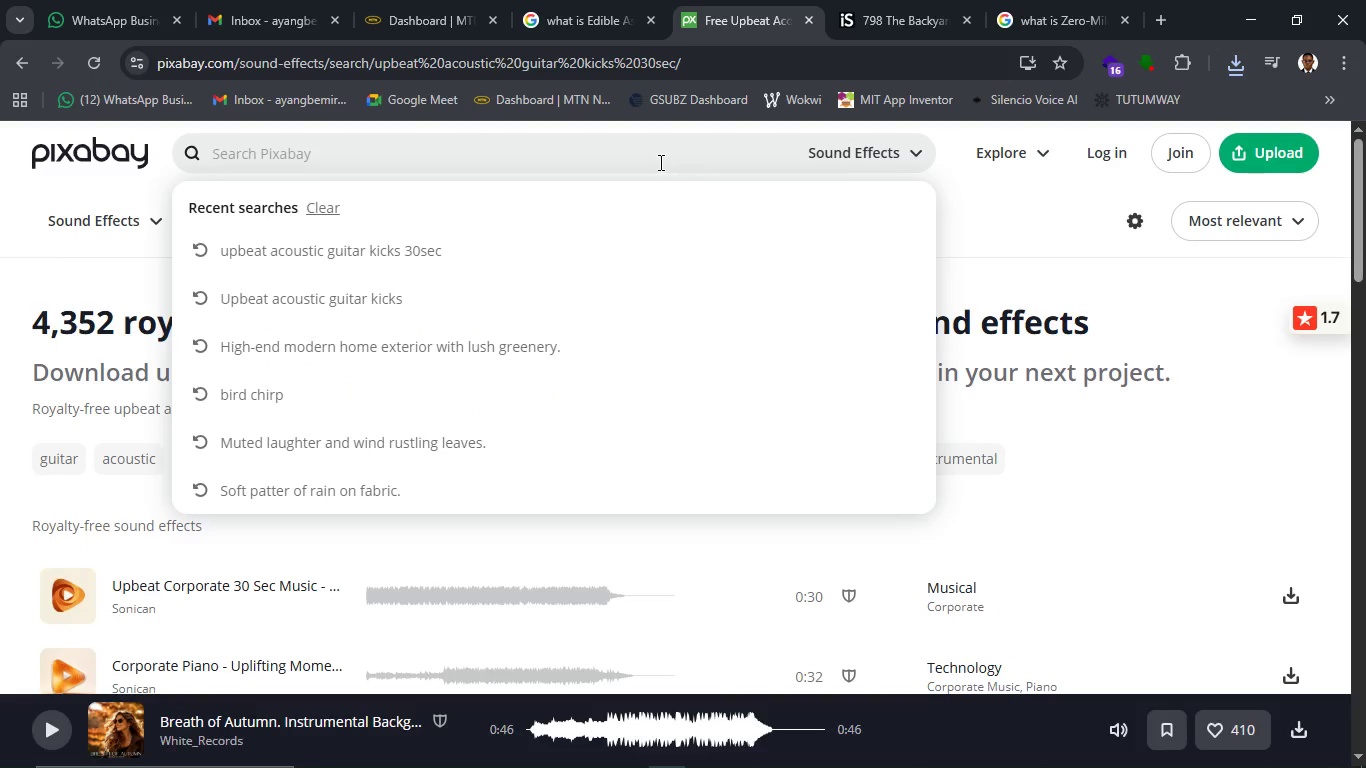 
key(Control+V)
 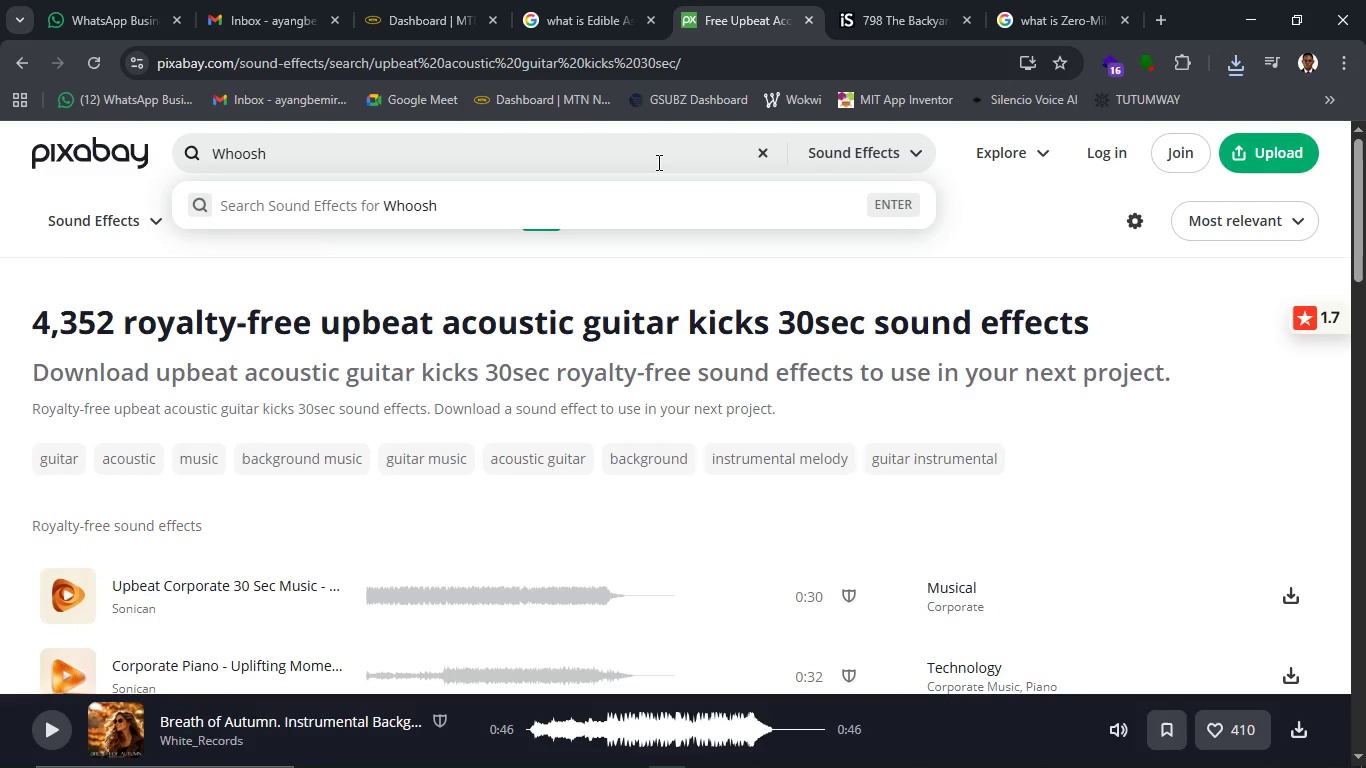 
key(Enter)
 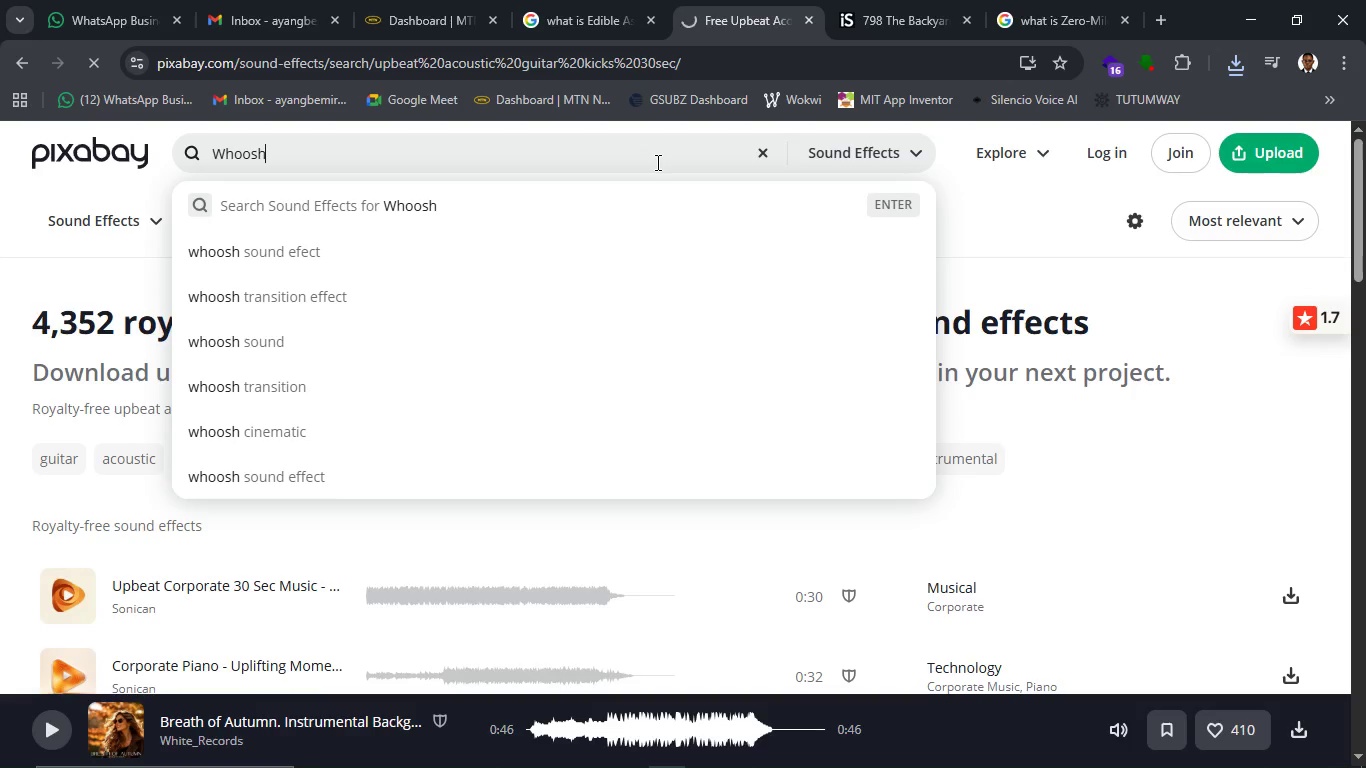 
wait(11.88)
 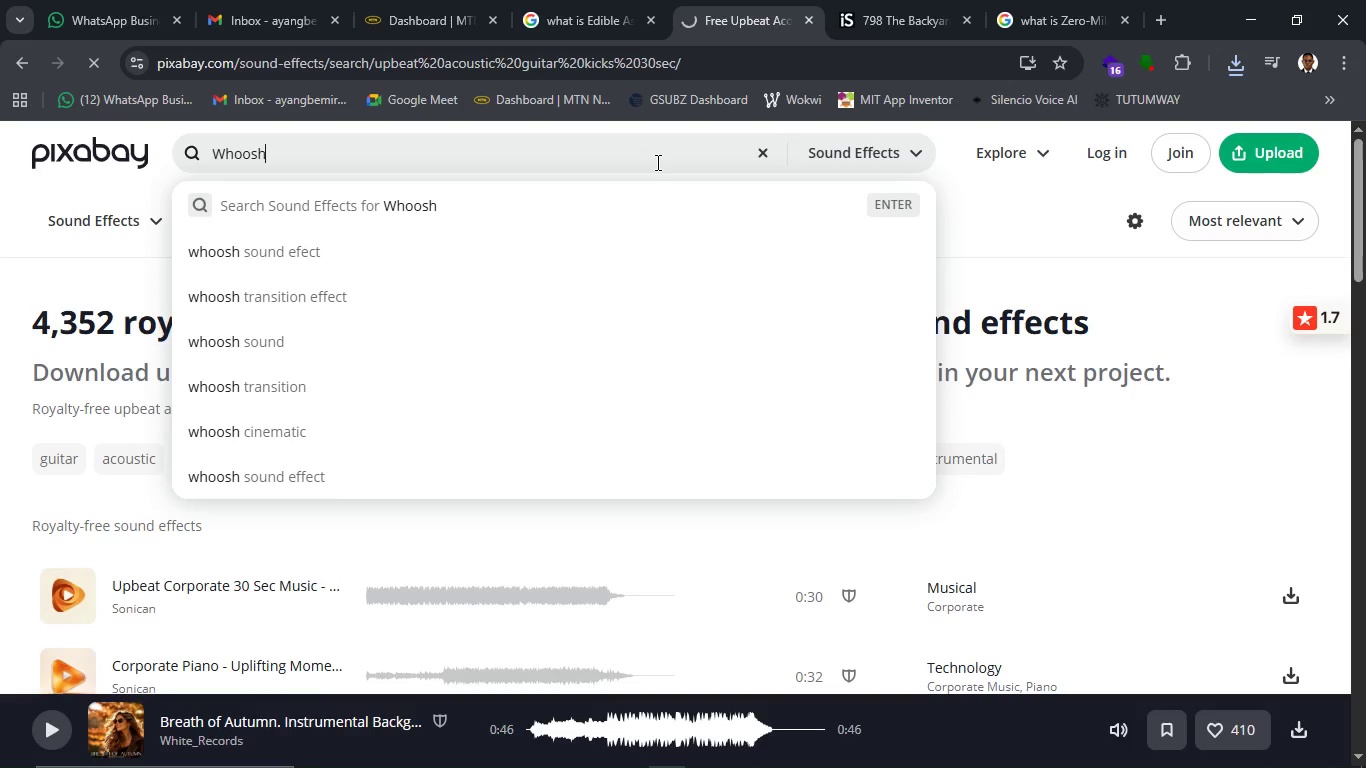 
scroll: coordinate [580, 629], scroll_direction: down, amount: 1.0
 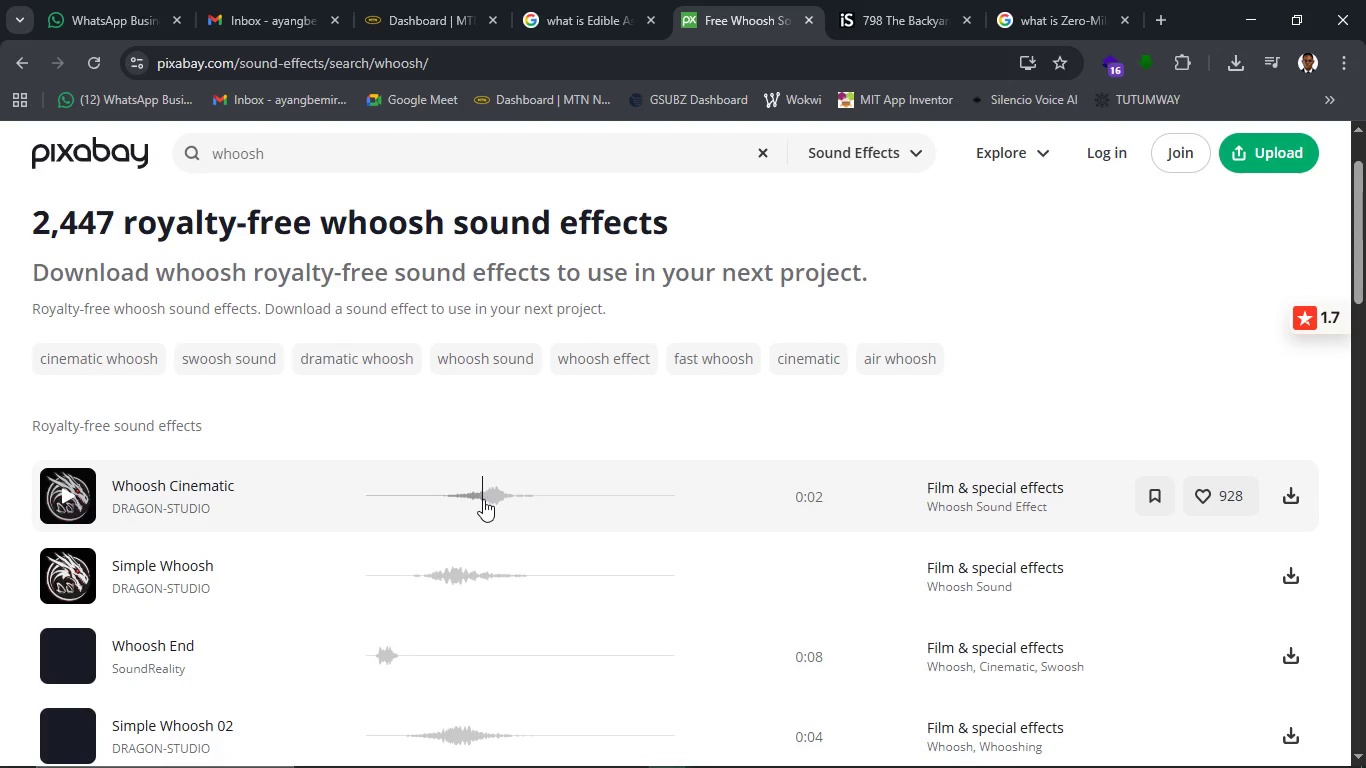 
wait(13.28)
 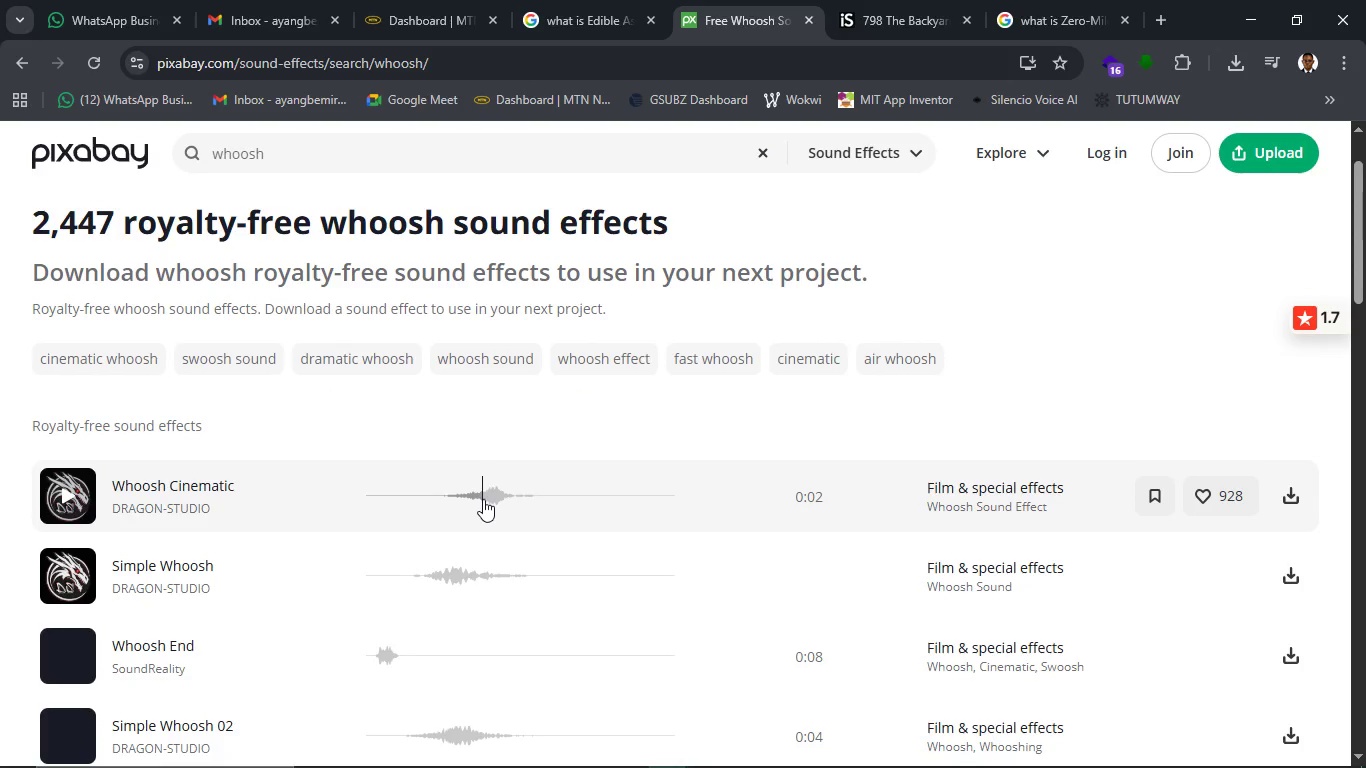 
left_click([84, 497])
 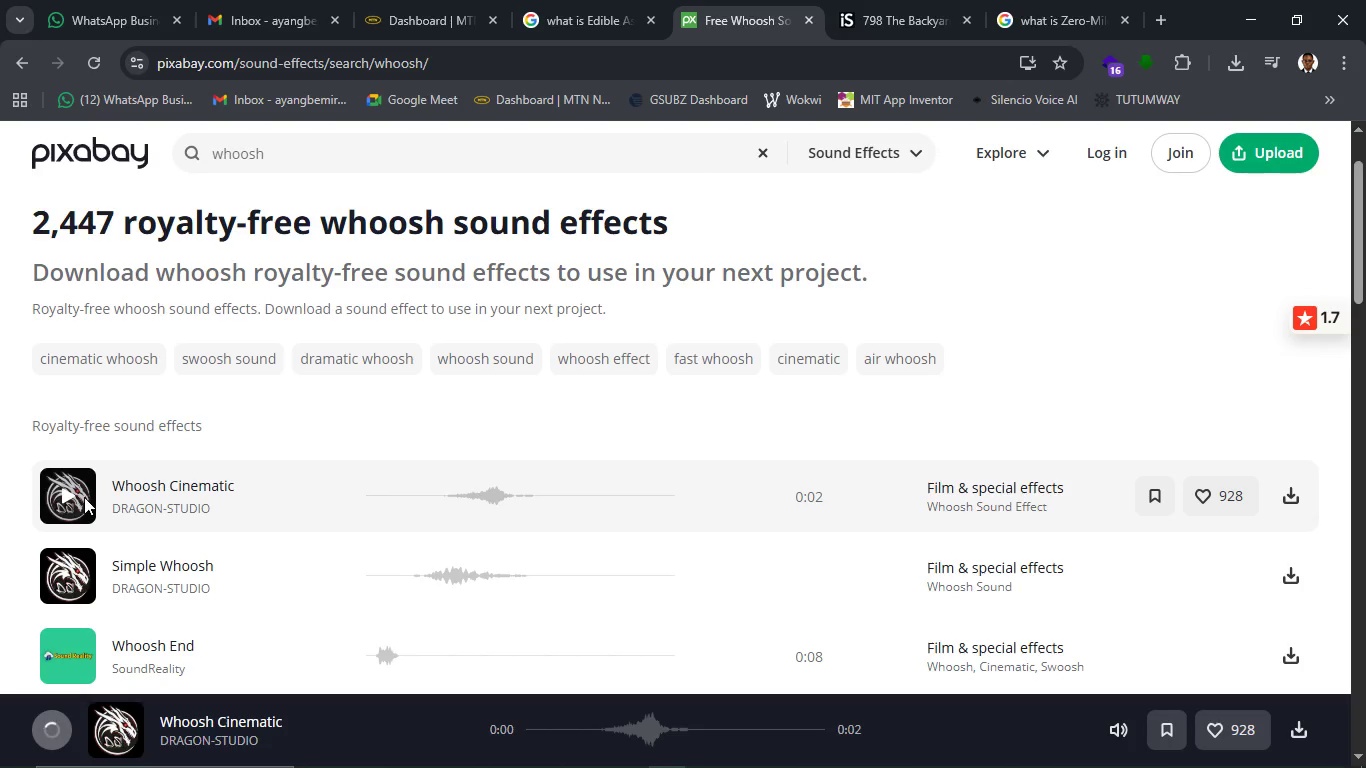 
wait(9.39)
 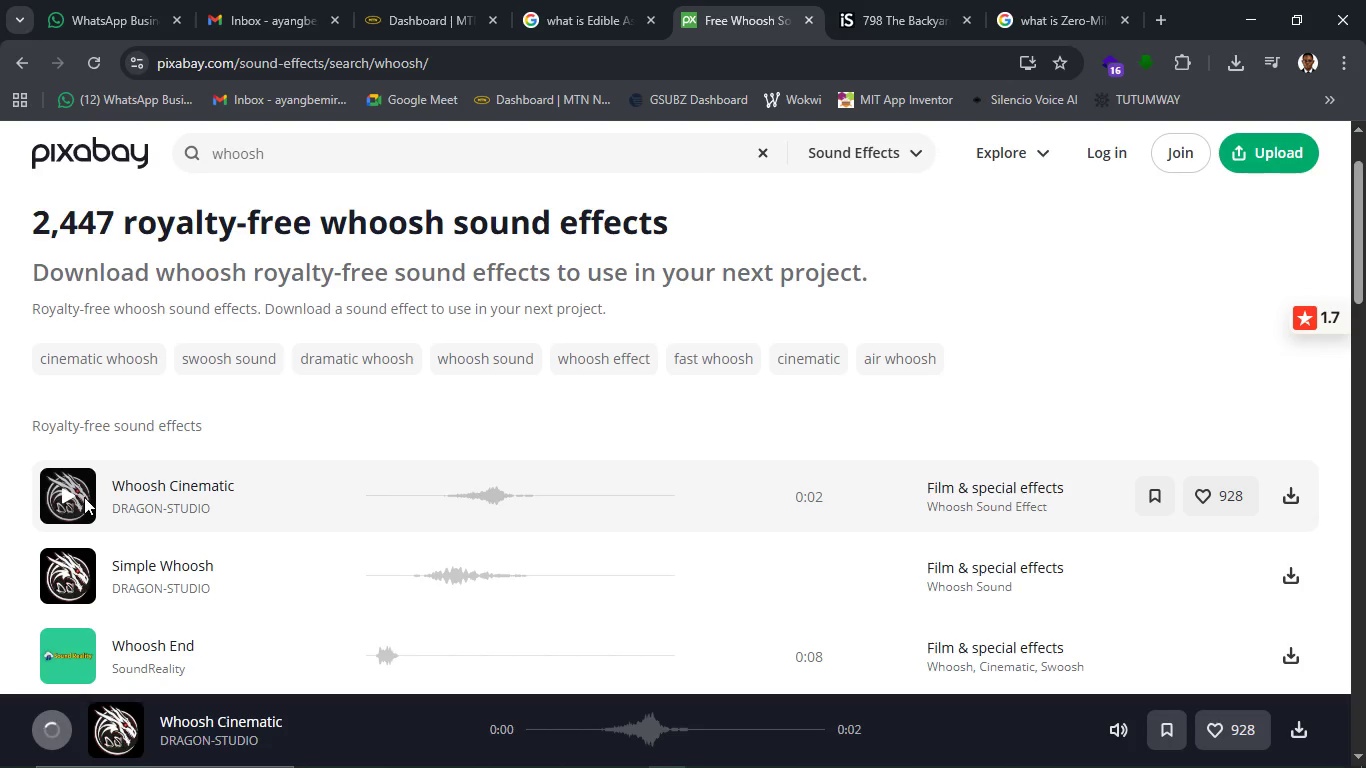 
left_click([72, 497])
 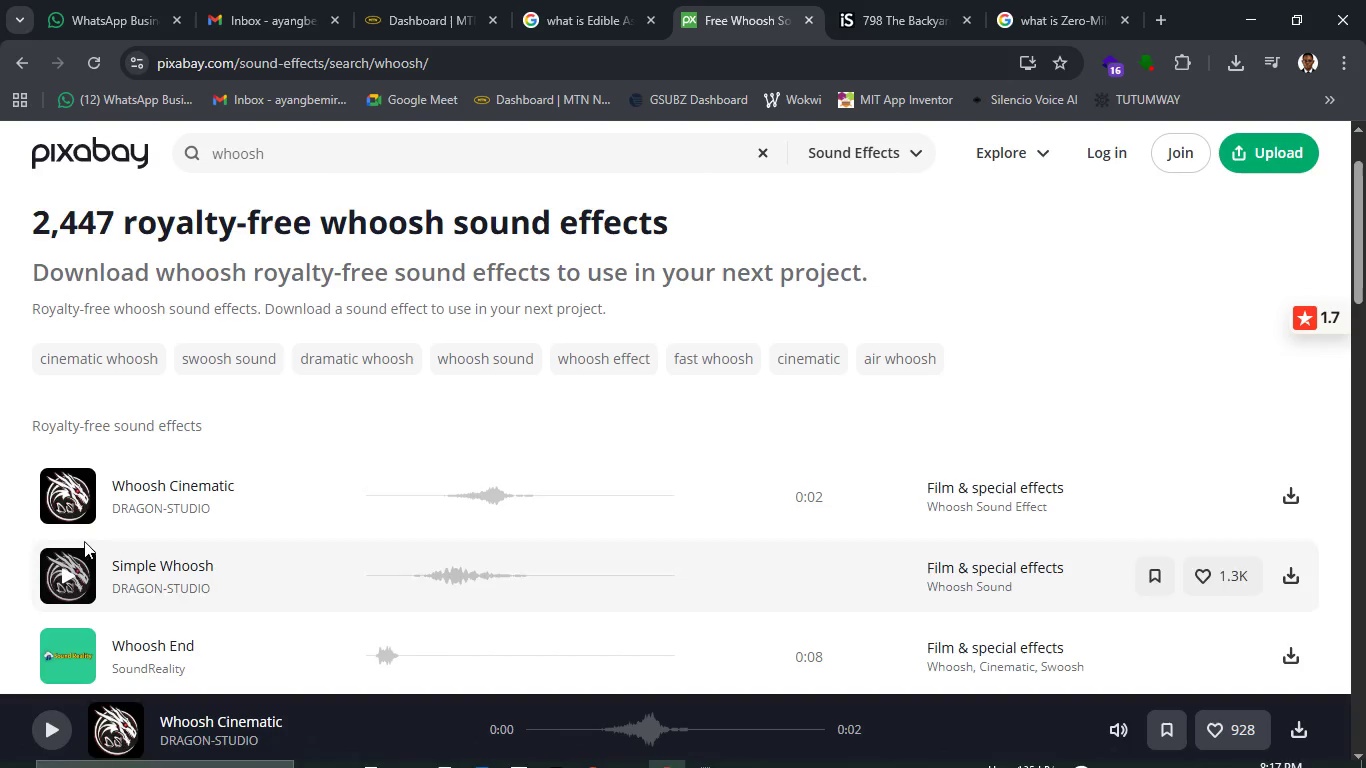 
left_click([67, 506])
 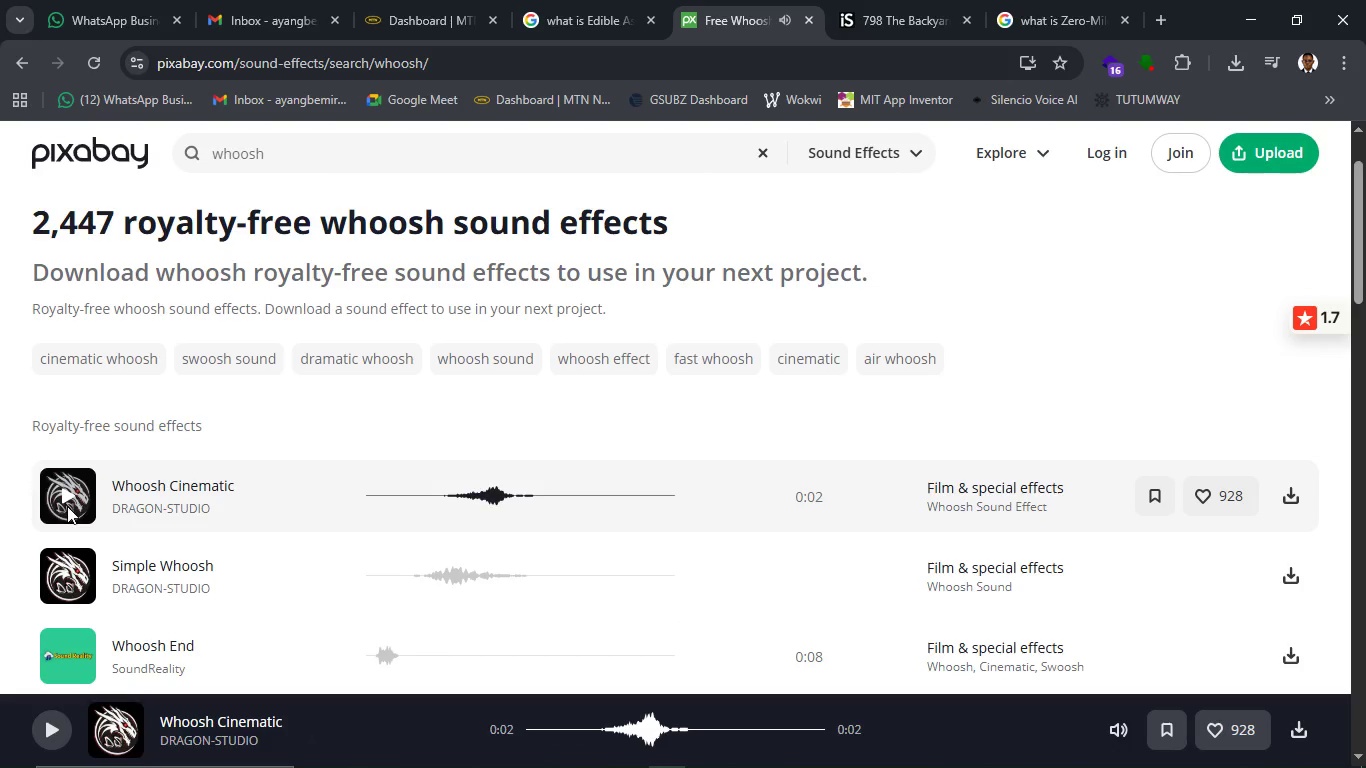 
wait(6.52)
 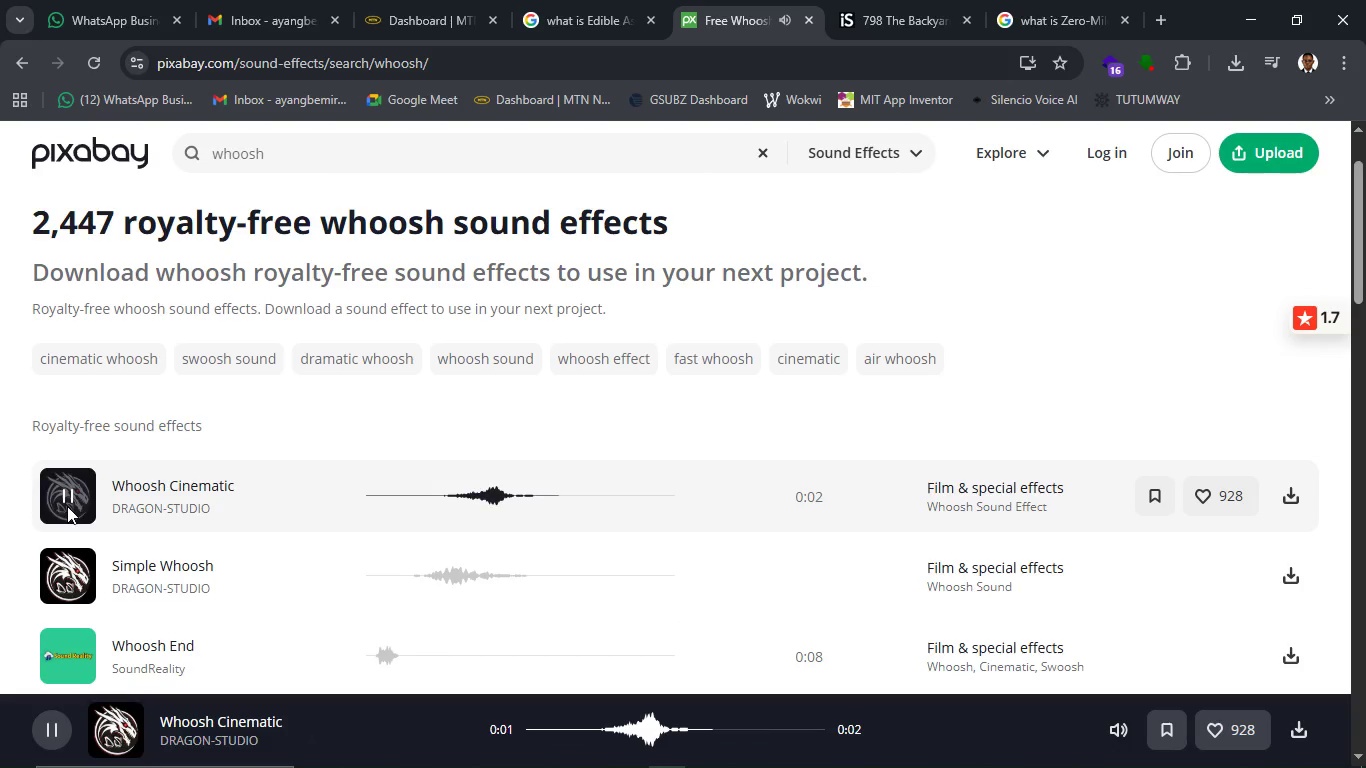 
left_click([61, 569])
 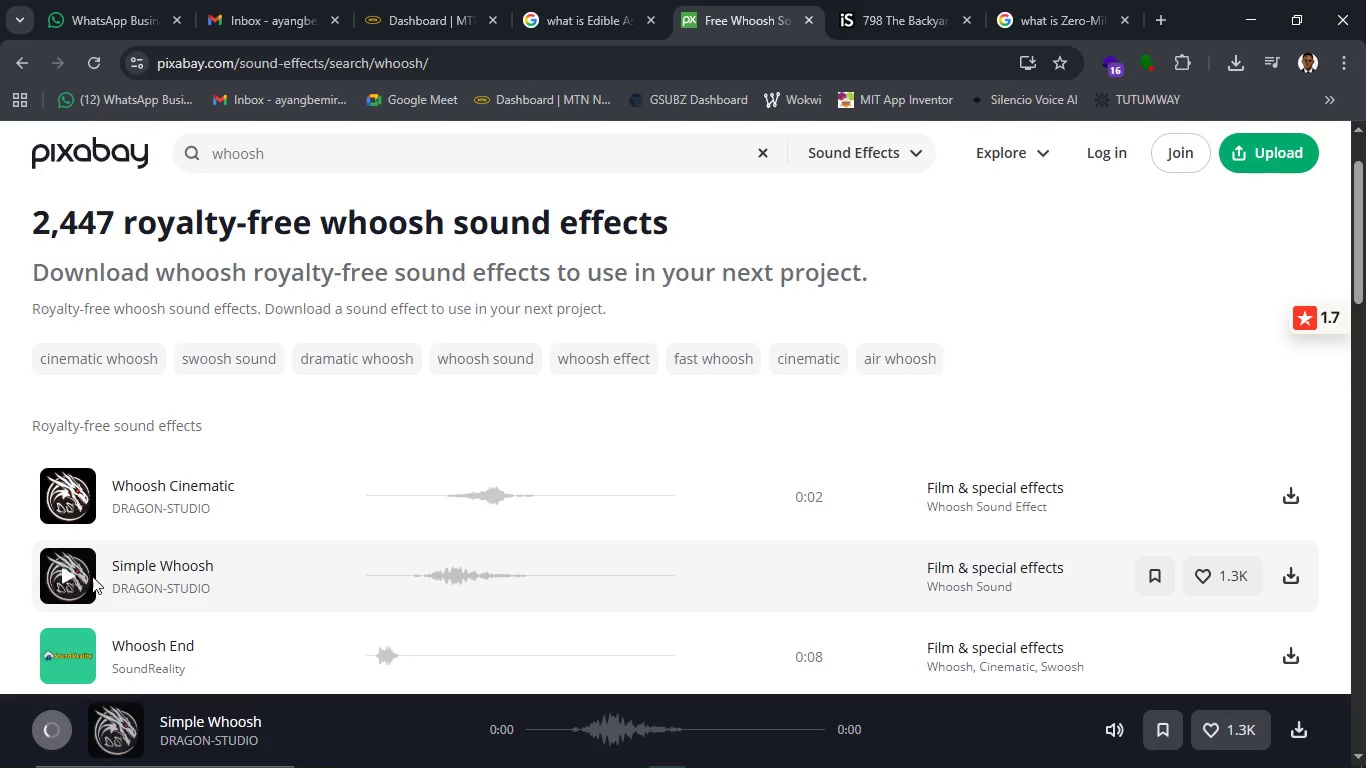 
mouse_move([97, 578])
 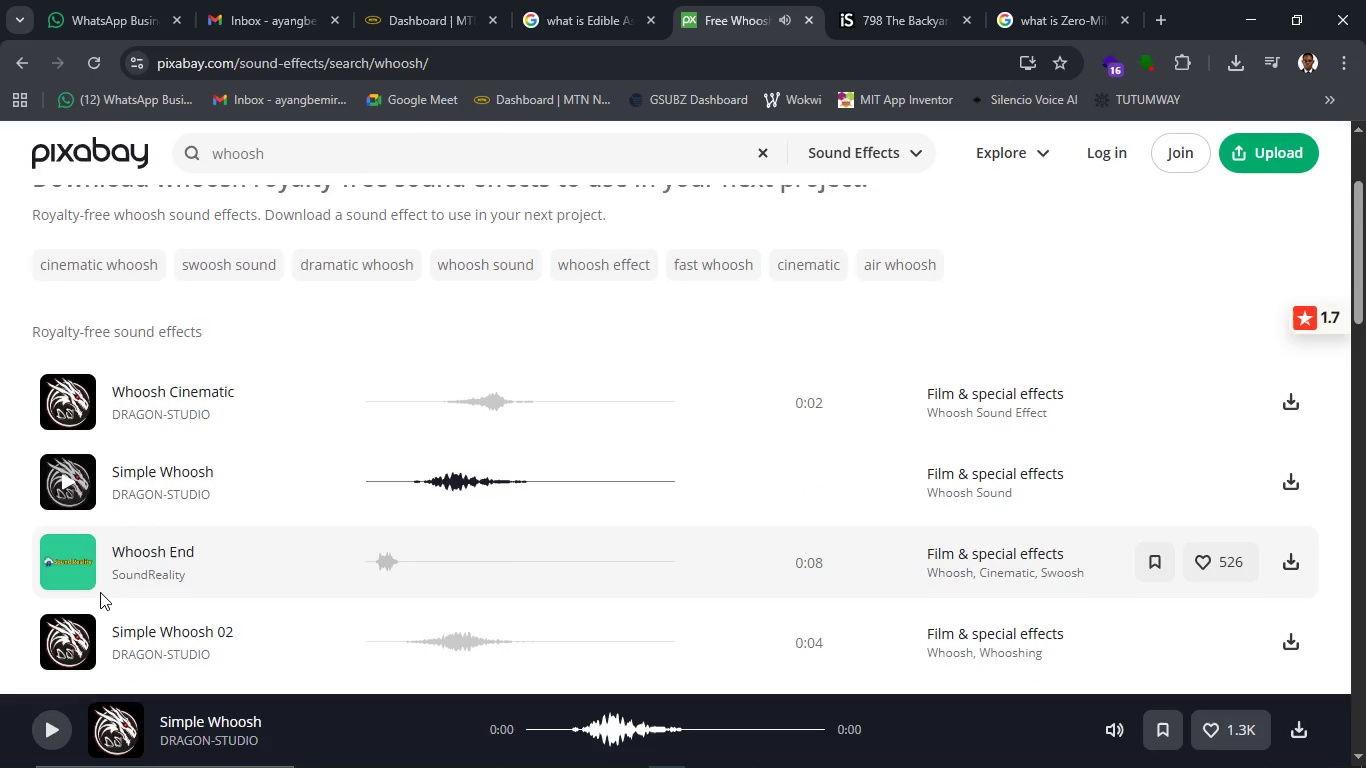 
scroll: coordinate [100, 591], scroll_direction: down, amount: 2.0
 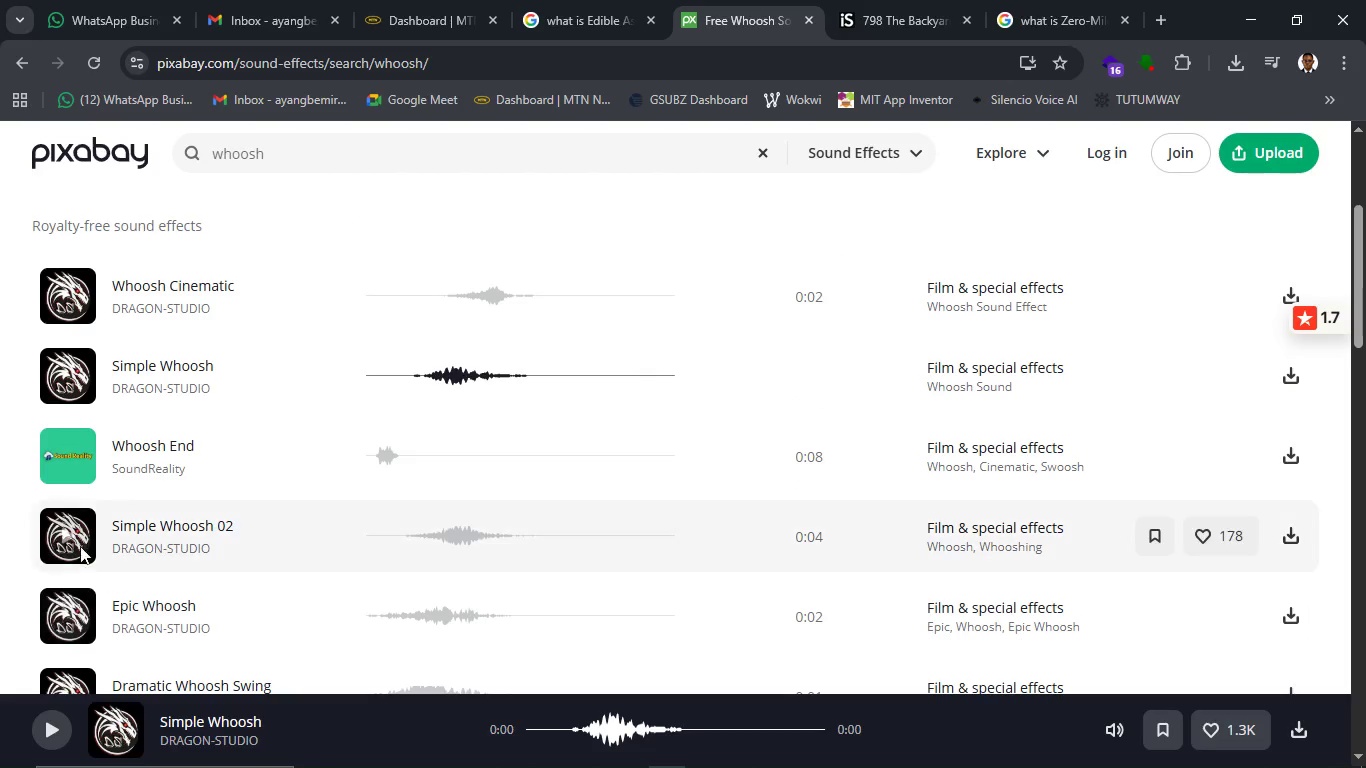 
left_click([69, 536])
 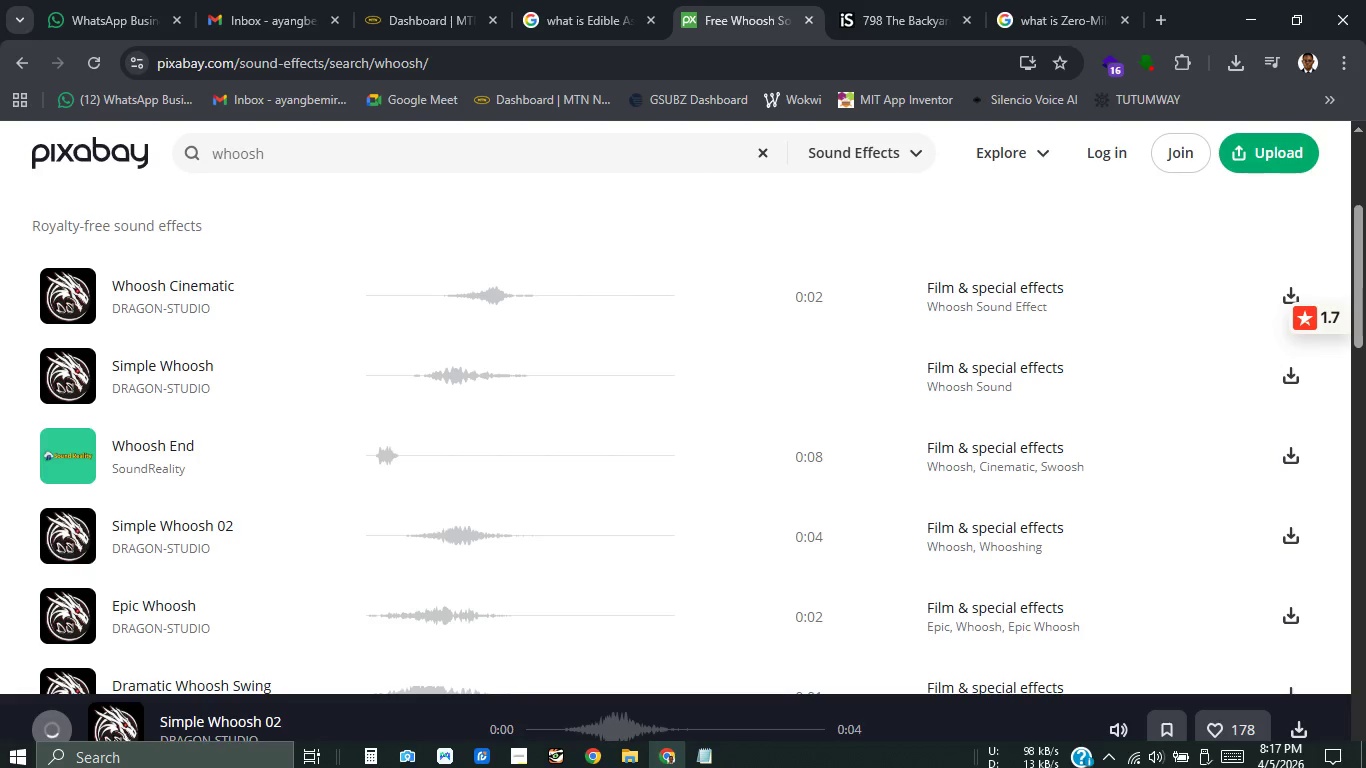 
wait(12.44)
 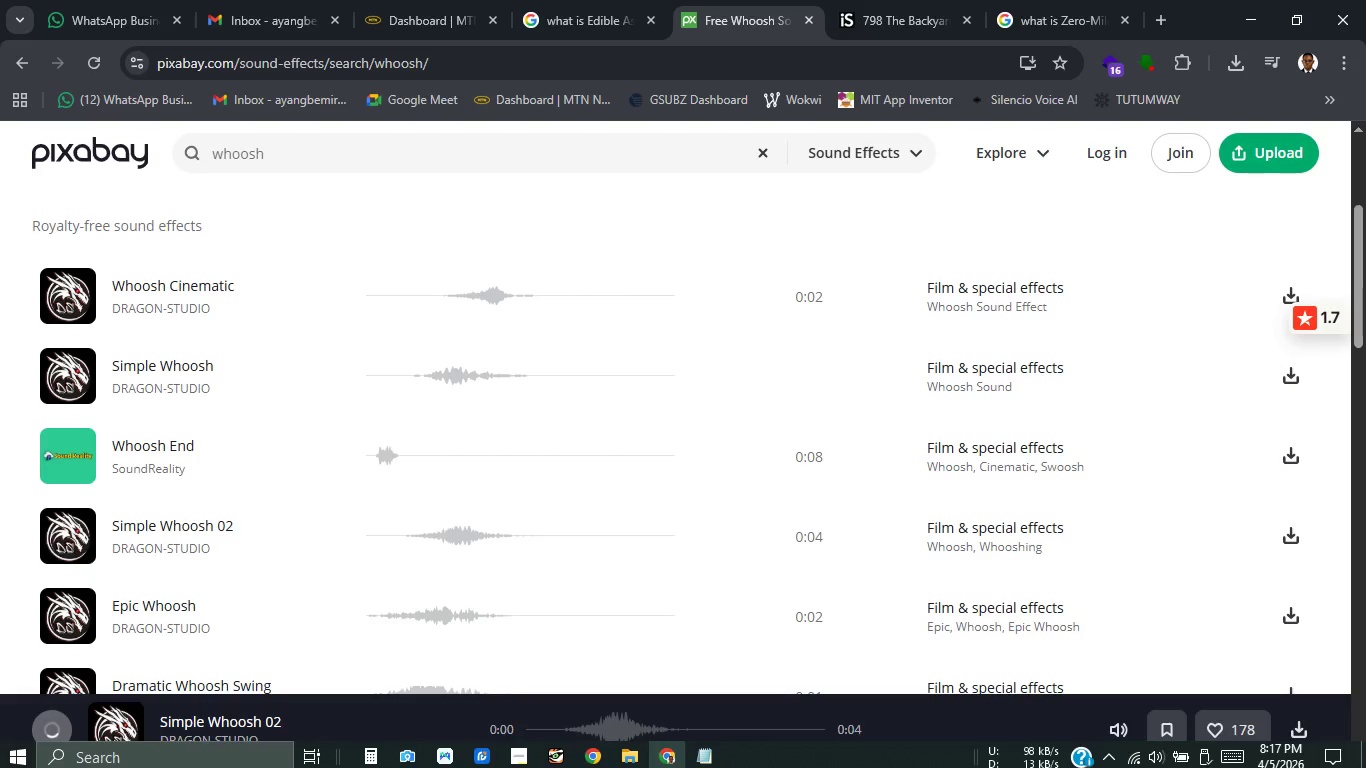 
left_click([69, 535])
 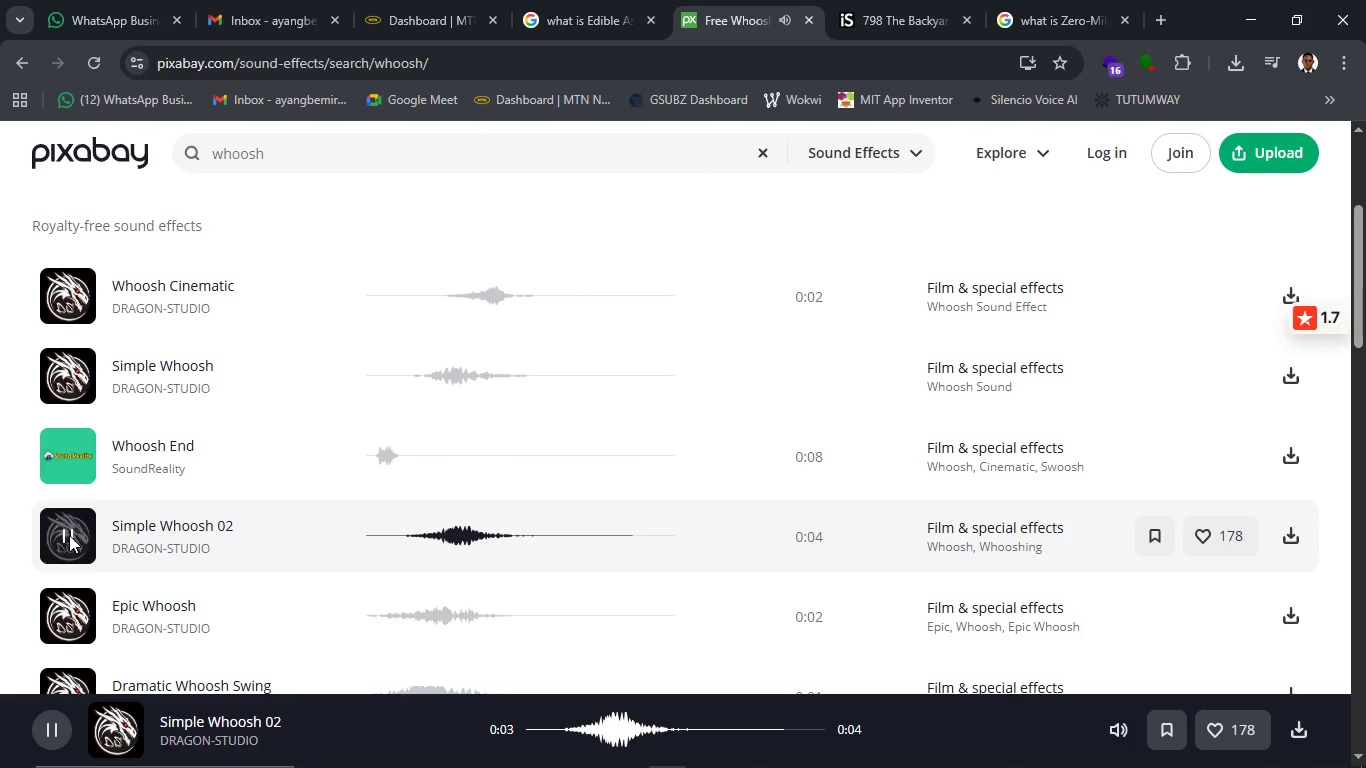 
wait(5.14)
 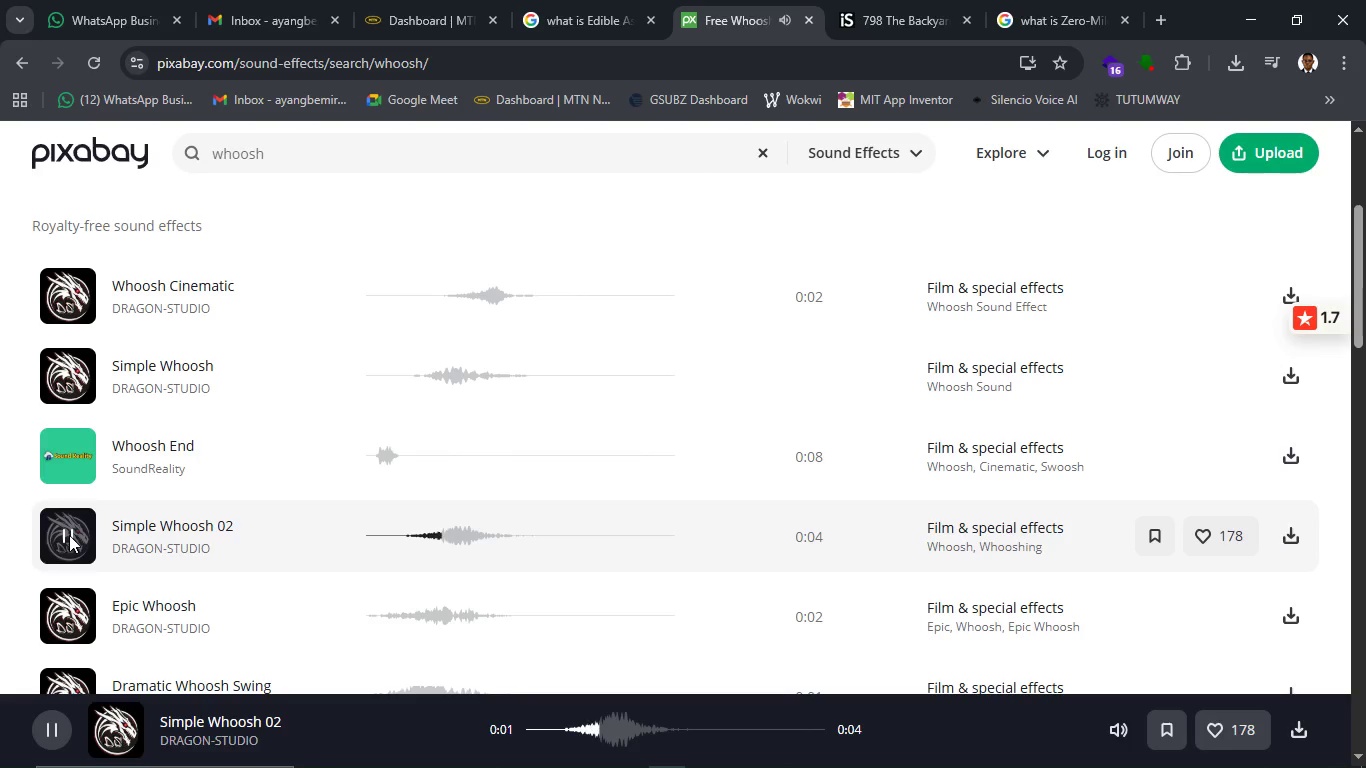 
left_click([80, 616])
 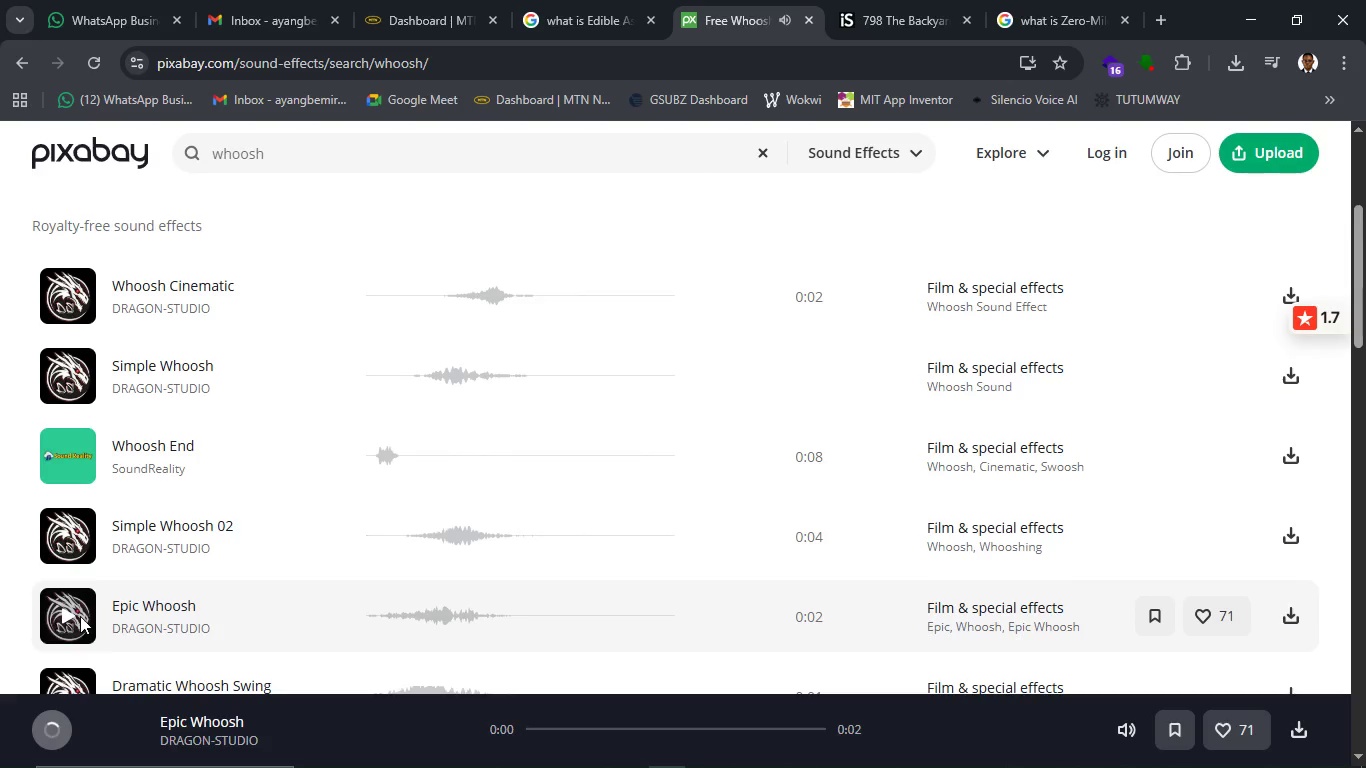 
scroll: coordinate [80, 616], scroll_direction: down, amount: 1.0
 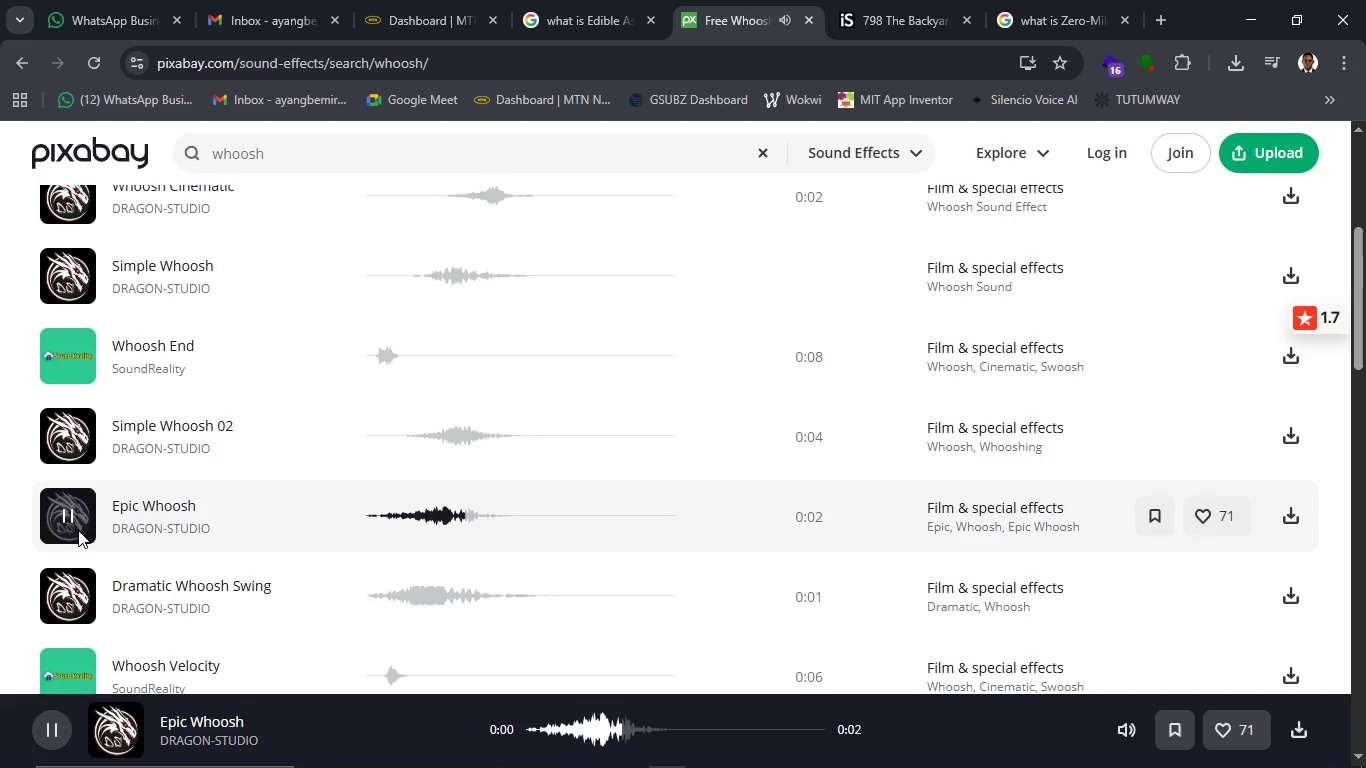 
wait(16.0)
 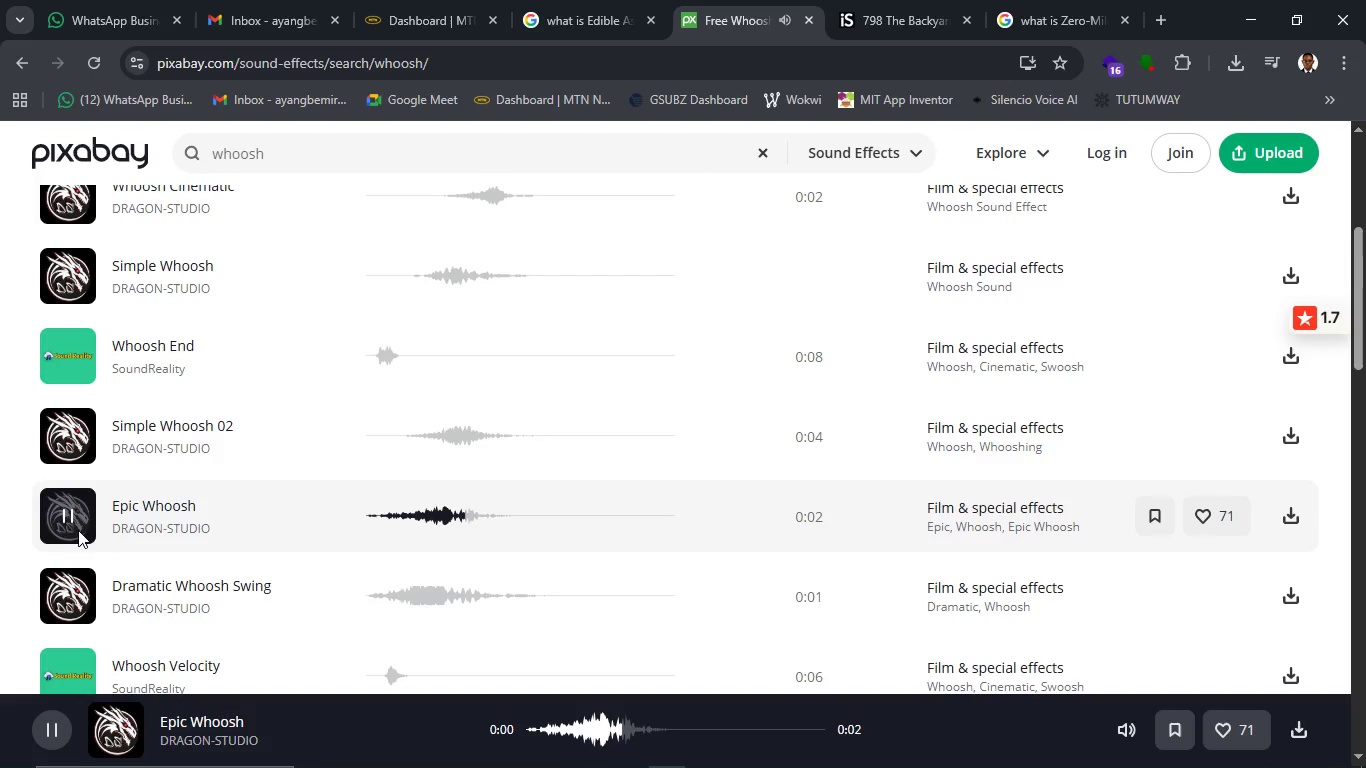 
left_click([81, 445])
 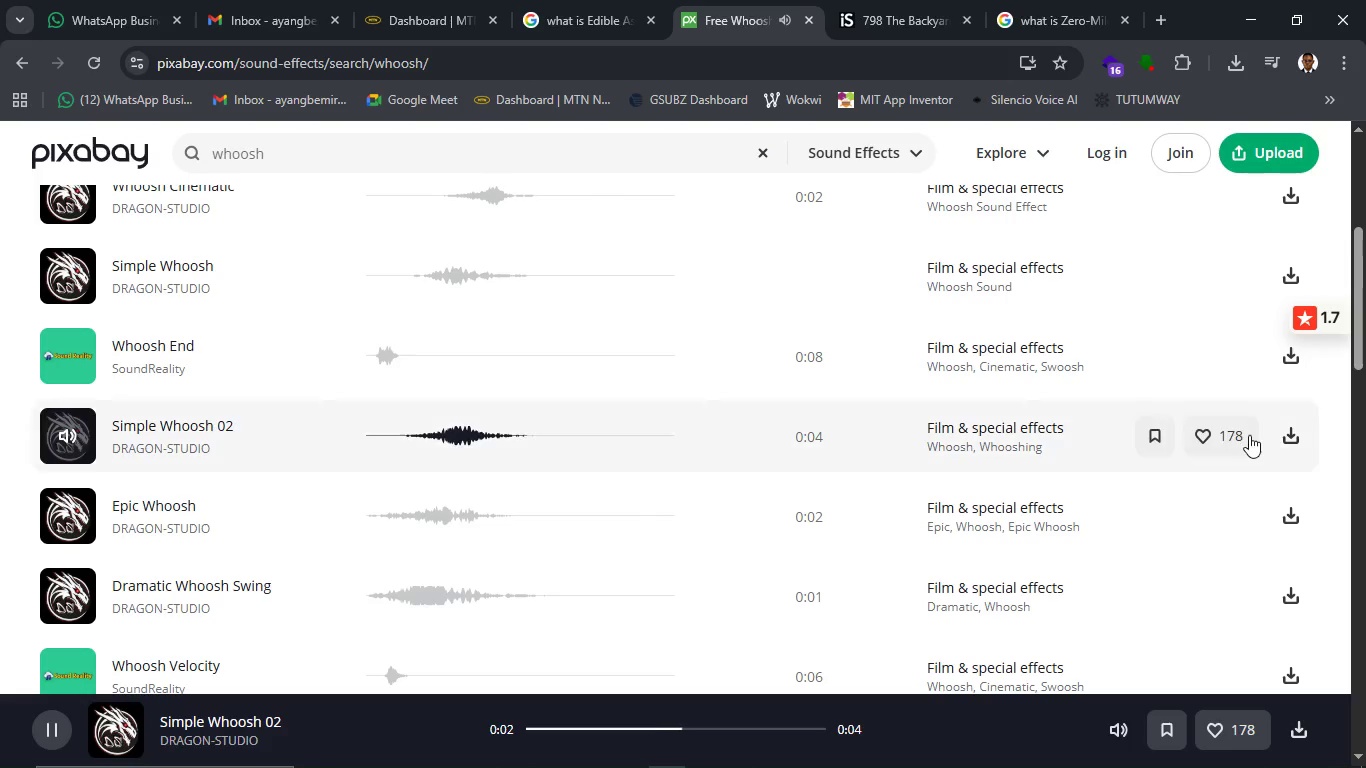 
left_click([1286, 439])
 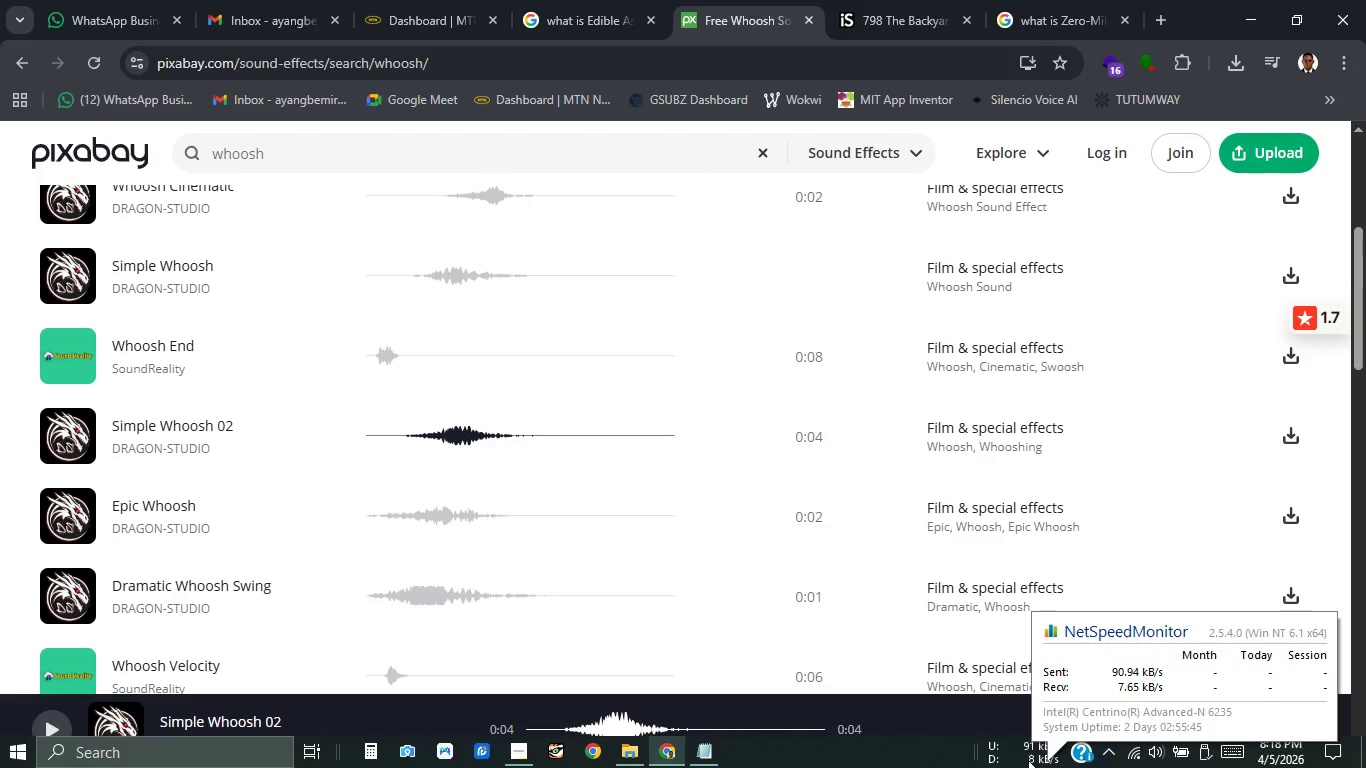 
wait(42.36)
 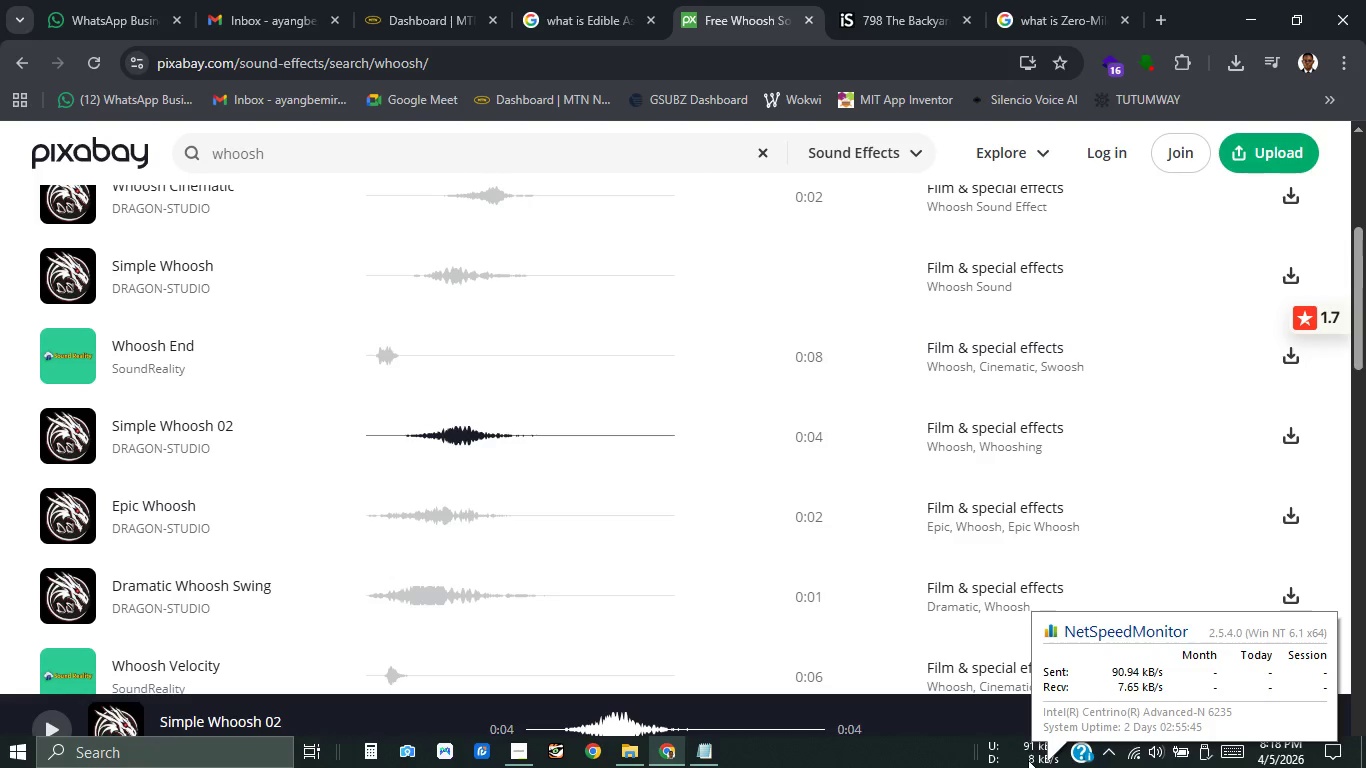 
left_click([1291, 441])
 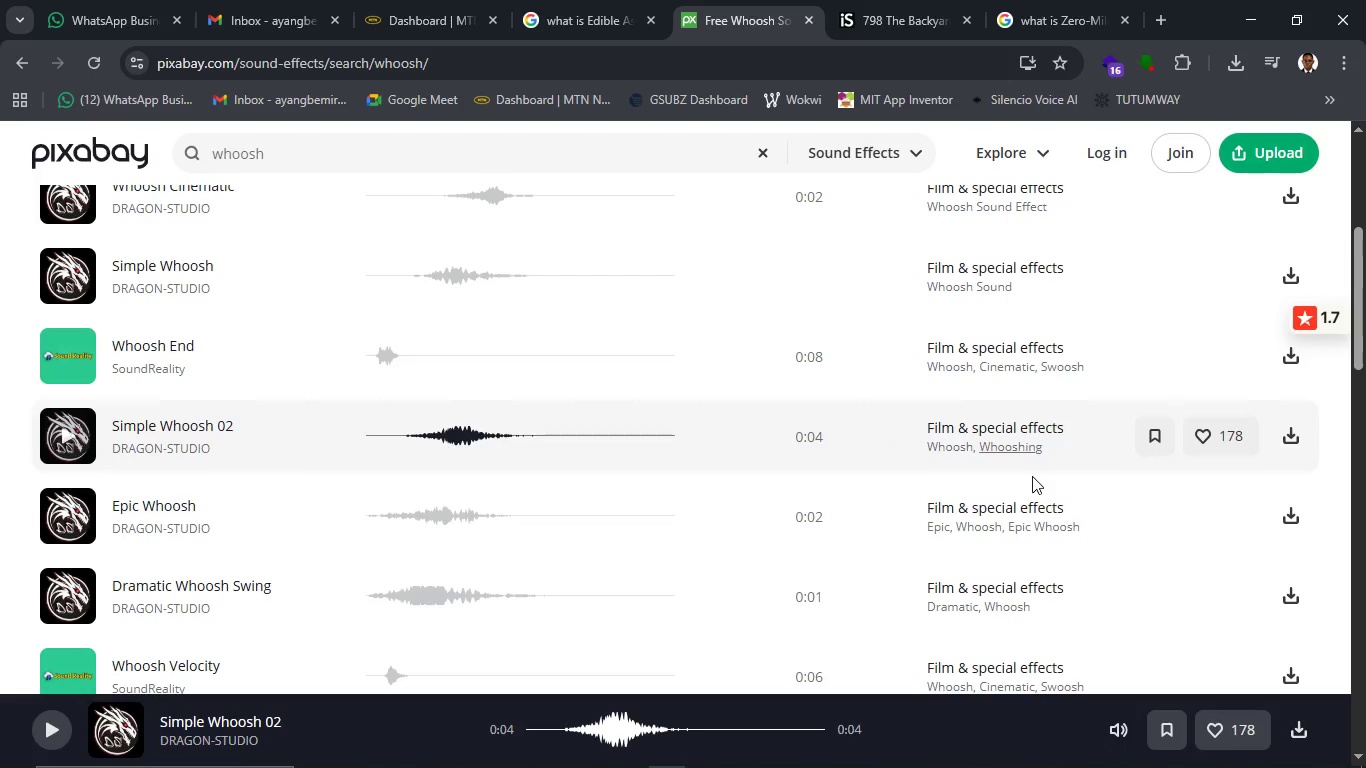 
wait(30.19)
 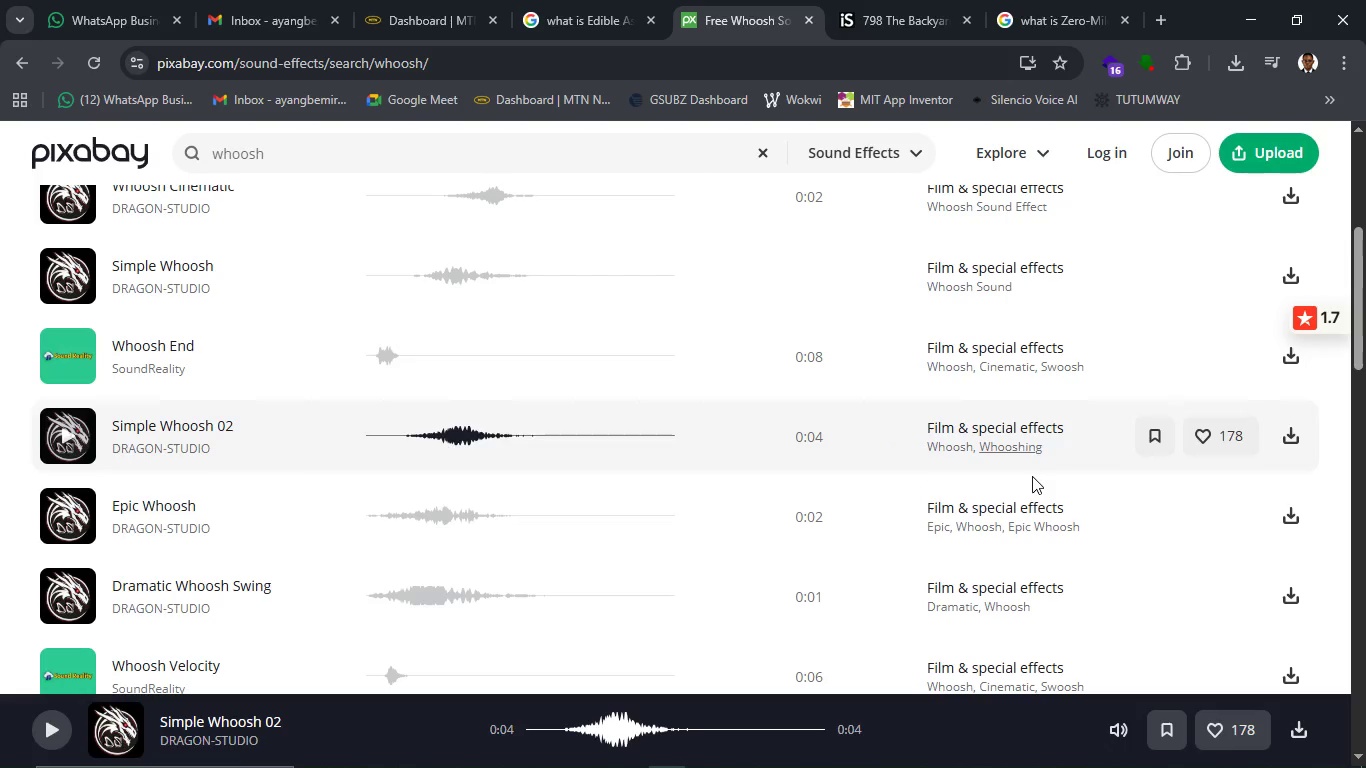 
left_click([62, 441])
 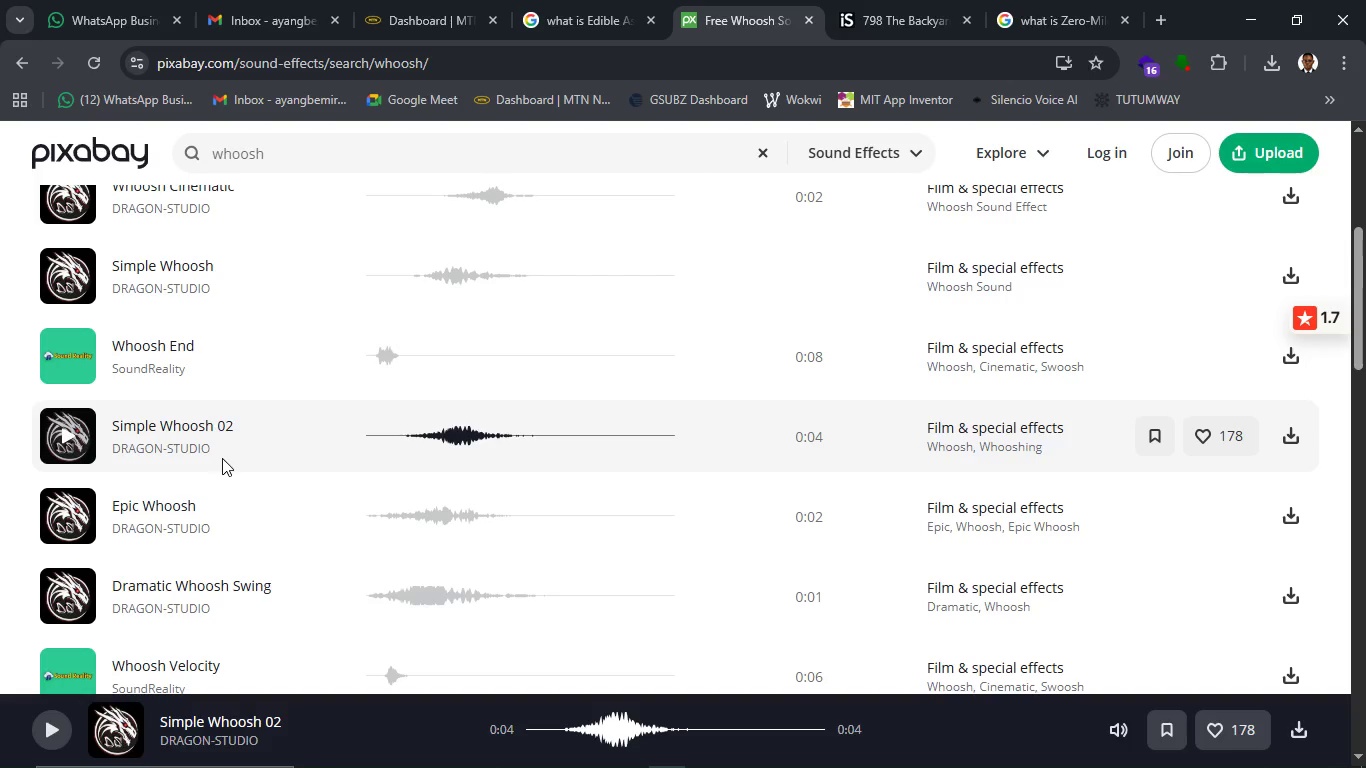 
wait(18.02)
 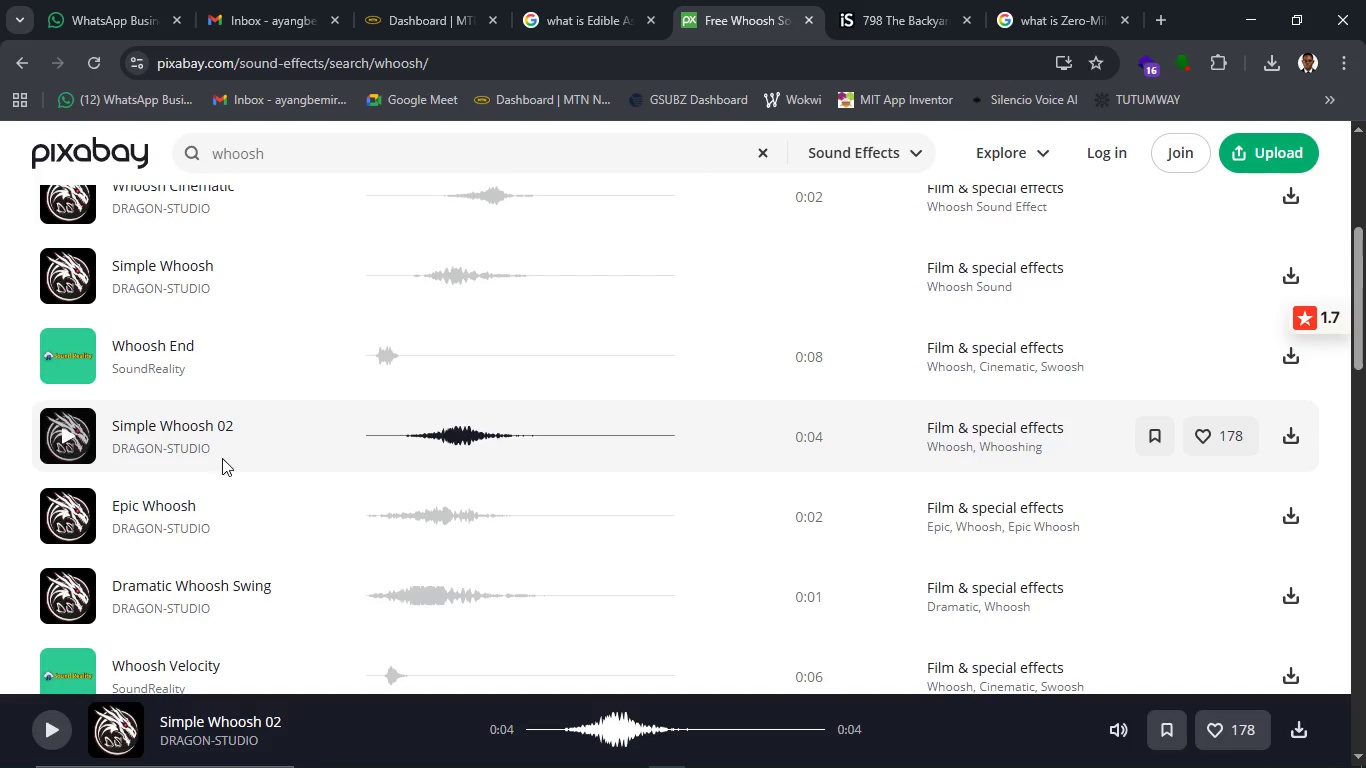 
left_click([1291, 435])
 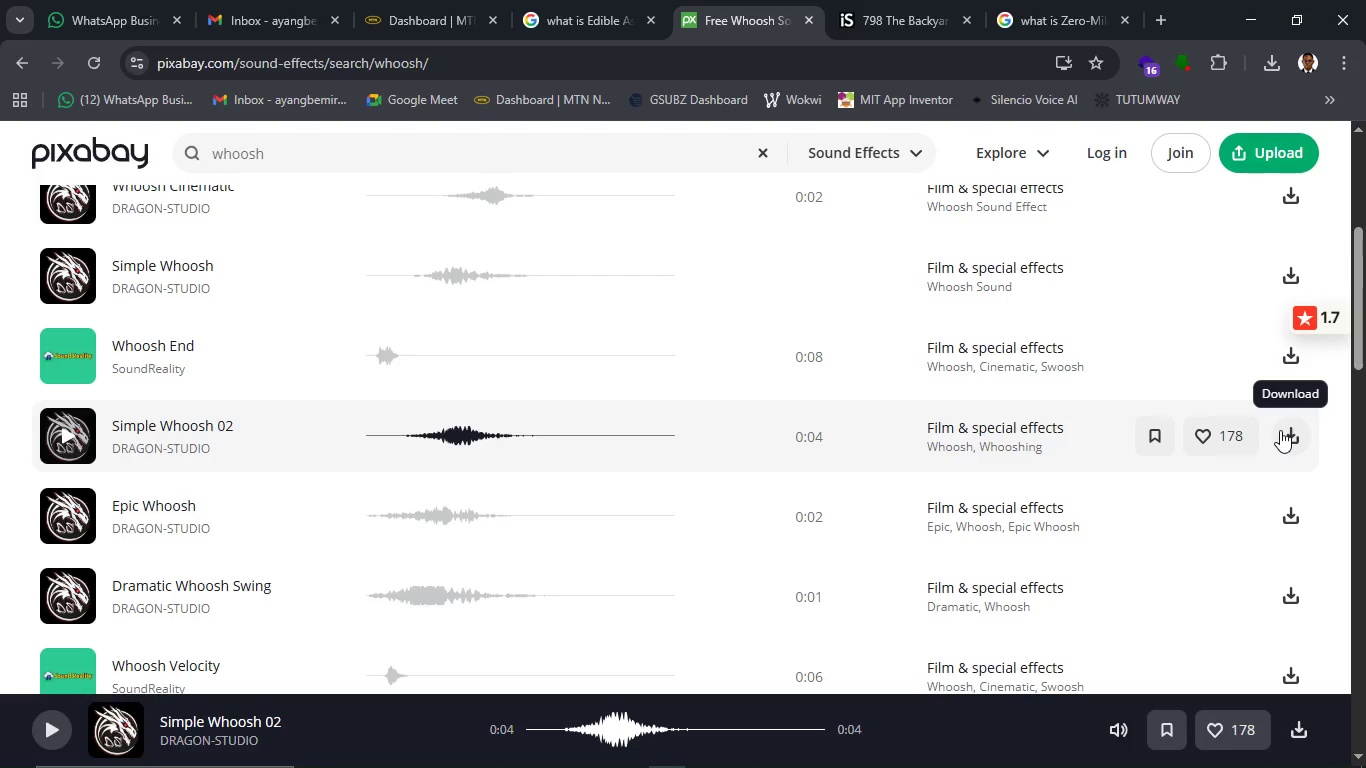 
wait(8.42)
 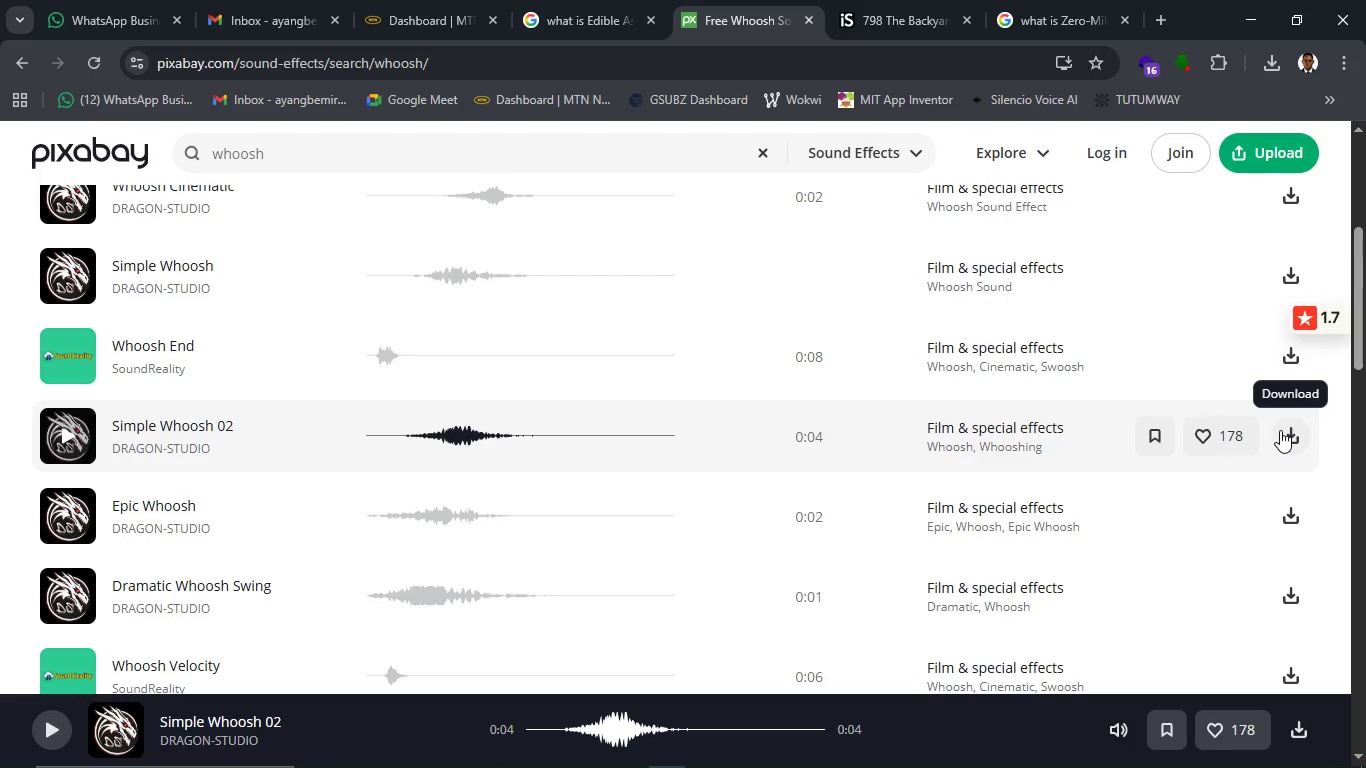 
left_click([536, 743])